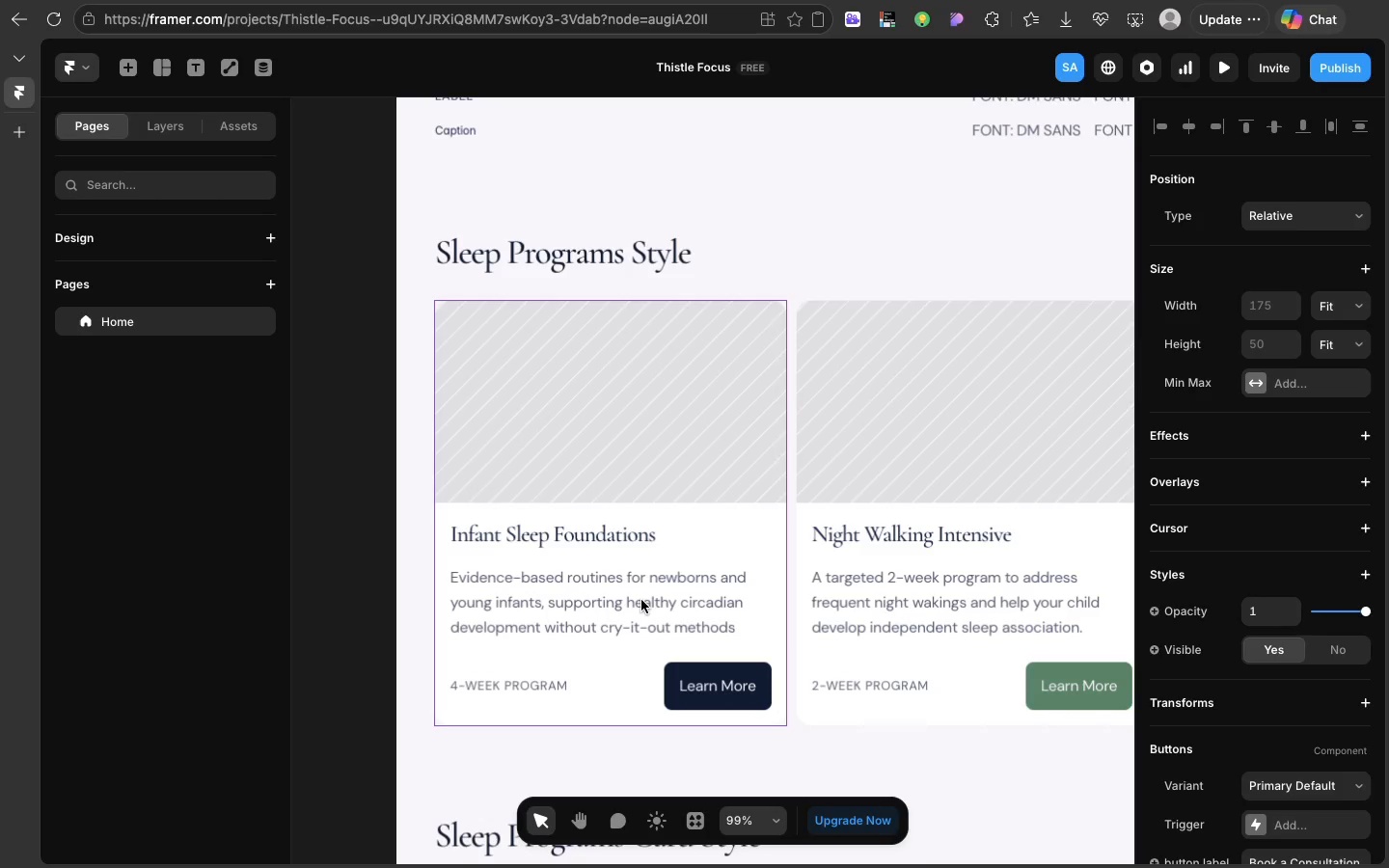 
scroll: coordinate [640, 603], scroll_direction: up, amount: 27.0
 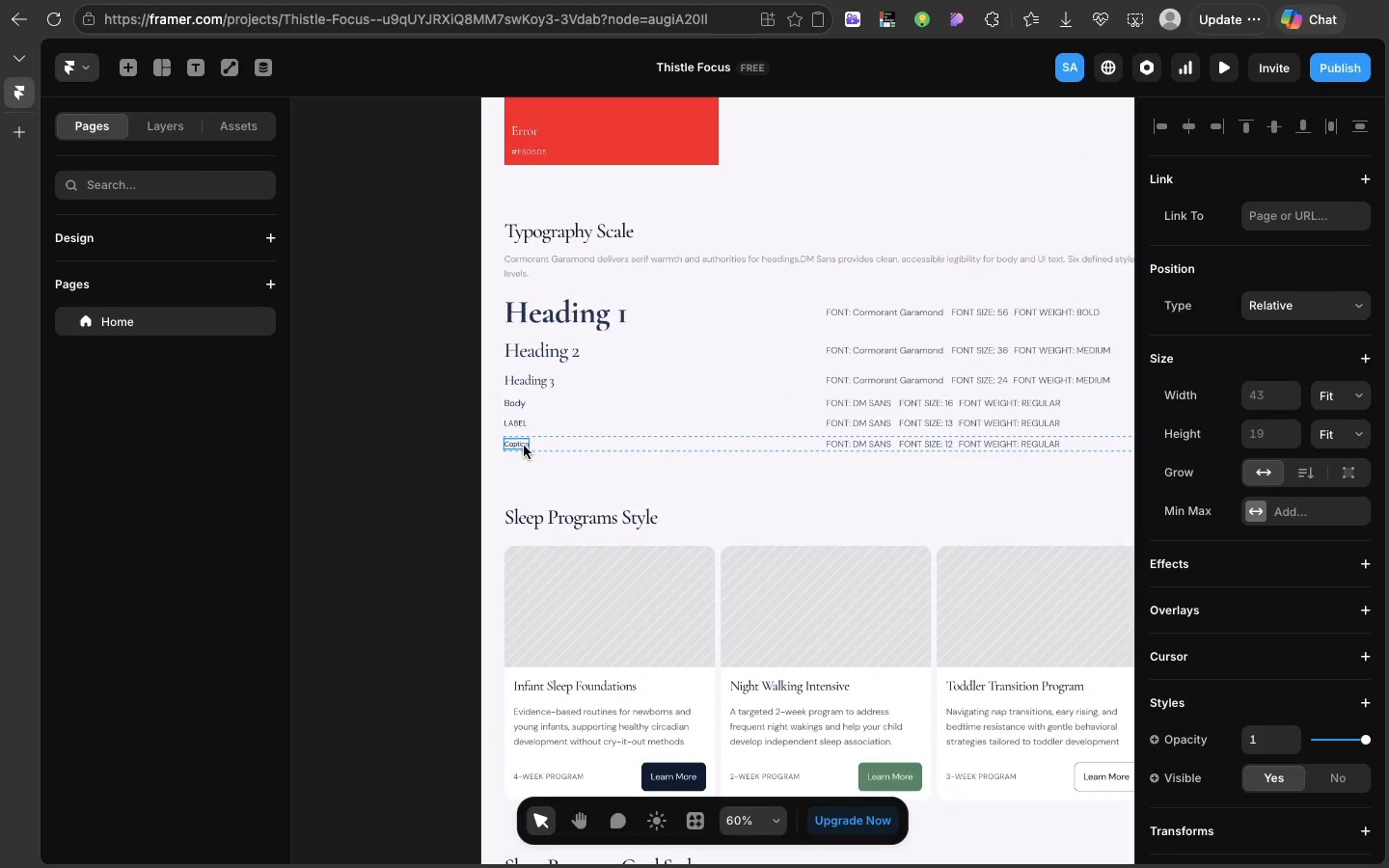 
left_click([524, 446])
 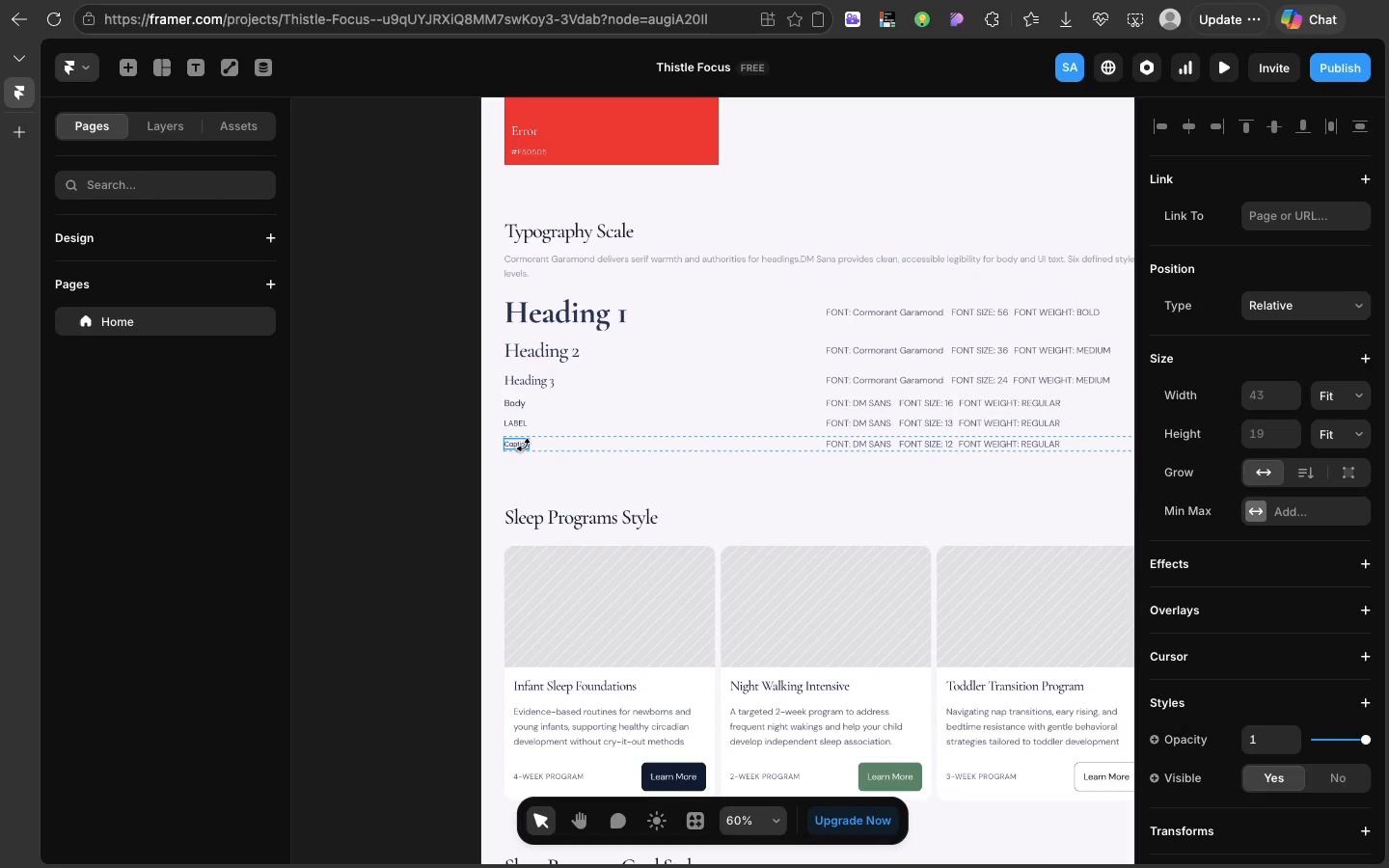 
key(Meta+CommandLeft)
 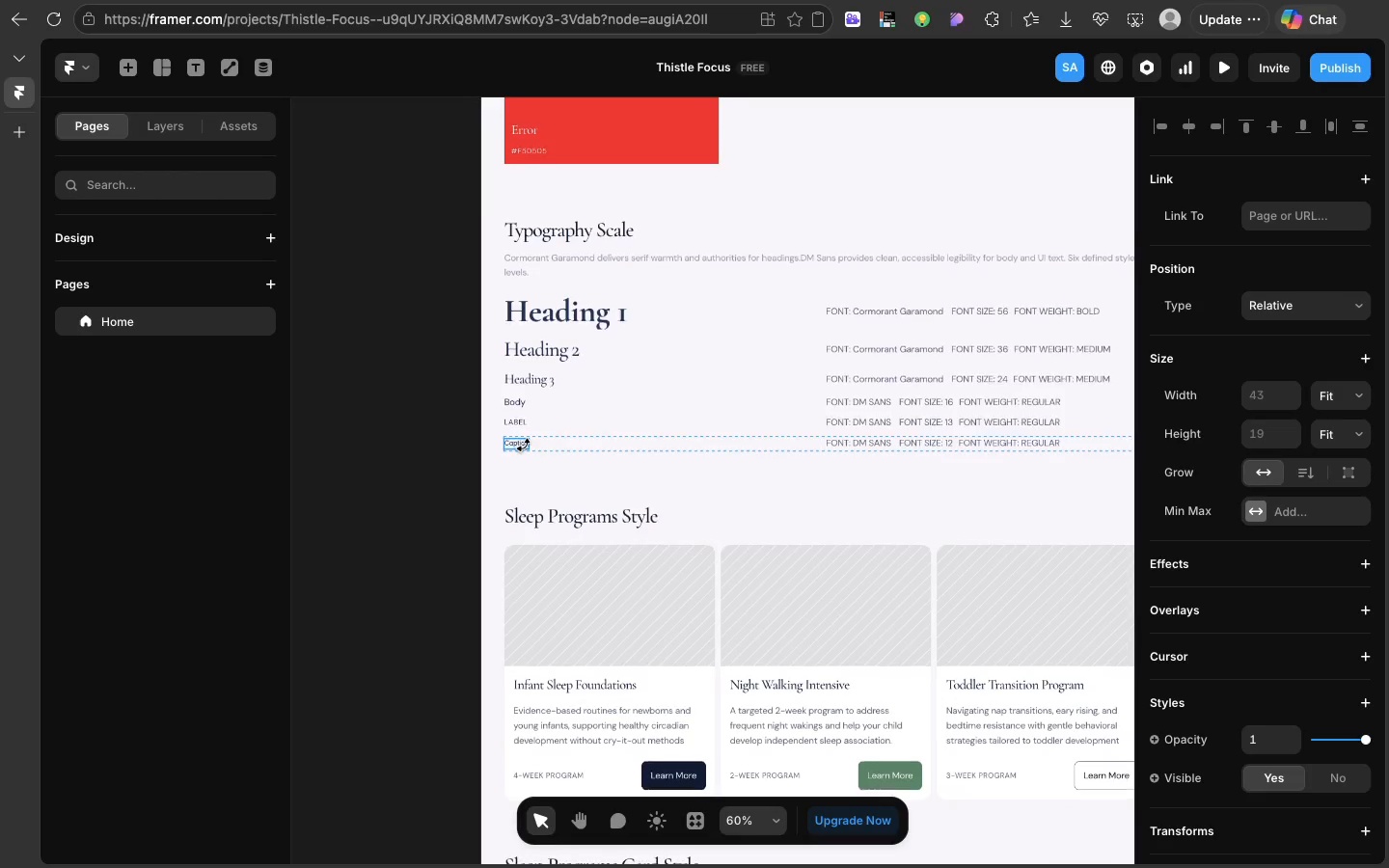 
key(Meta+C)
 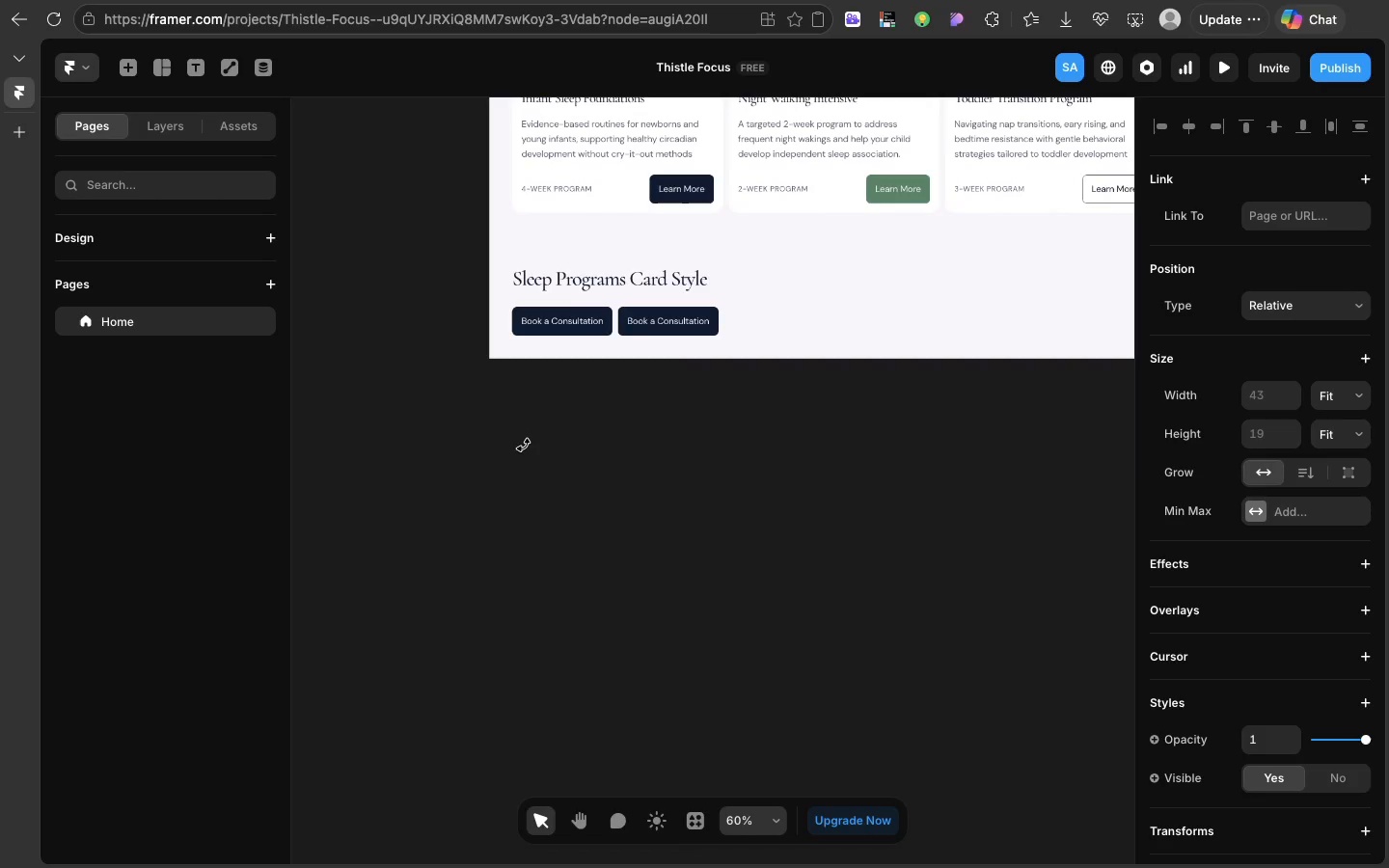 
scroll: coordinate [524, 446], scroll_direction: down, amount: 47.0
 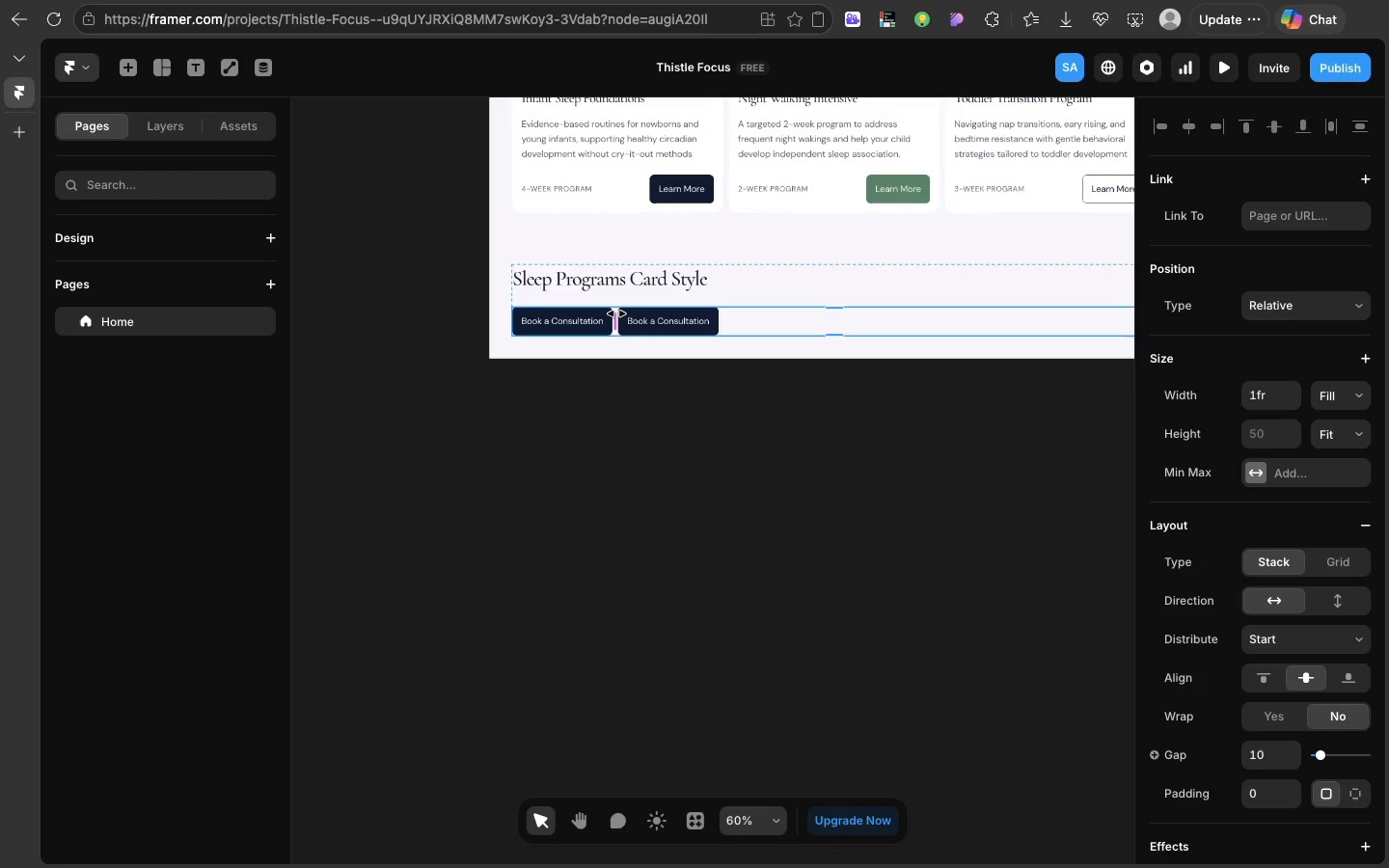 
left_click([616, 313])
 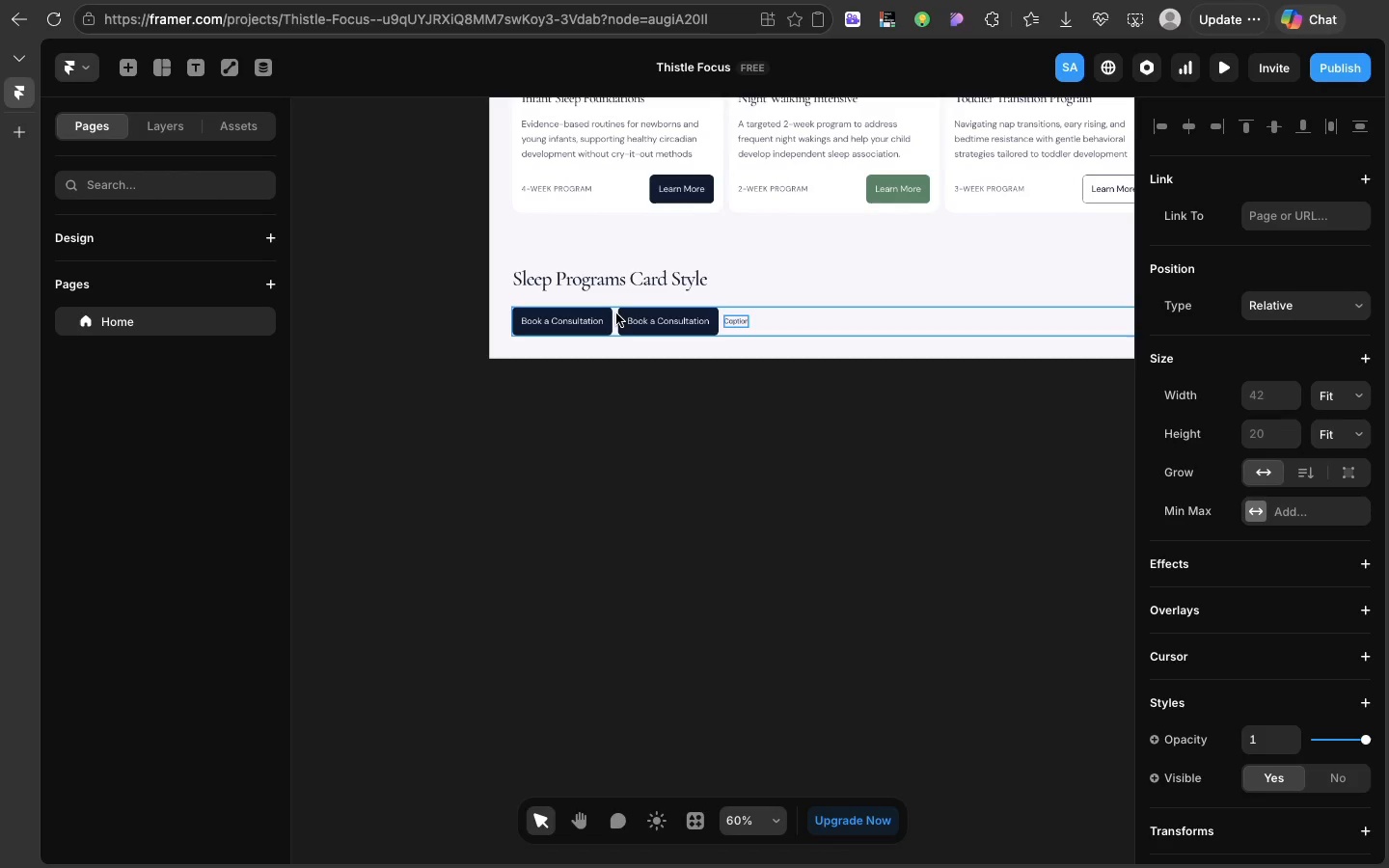 
key(Meta+V)
 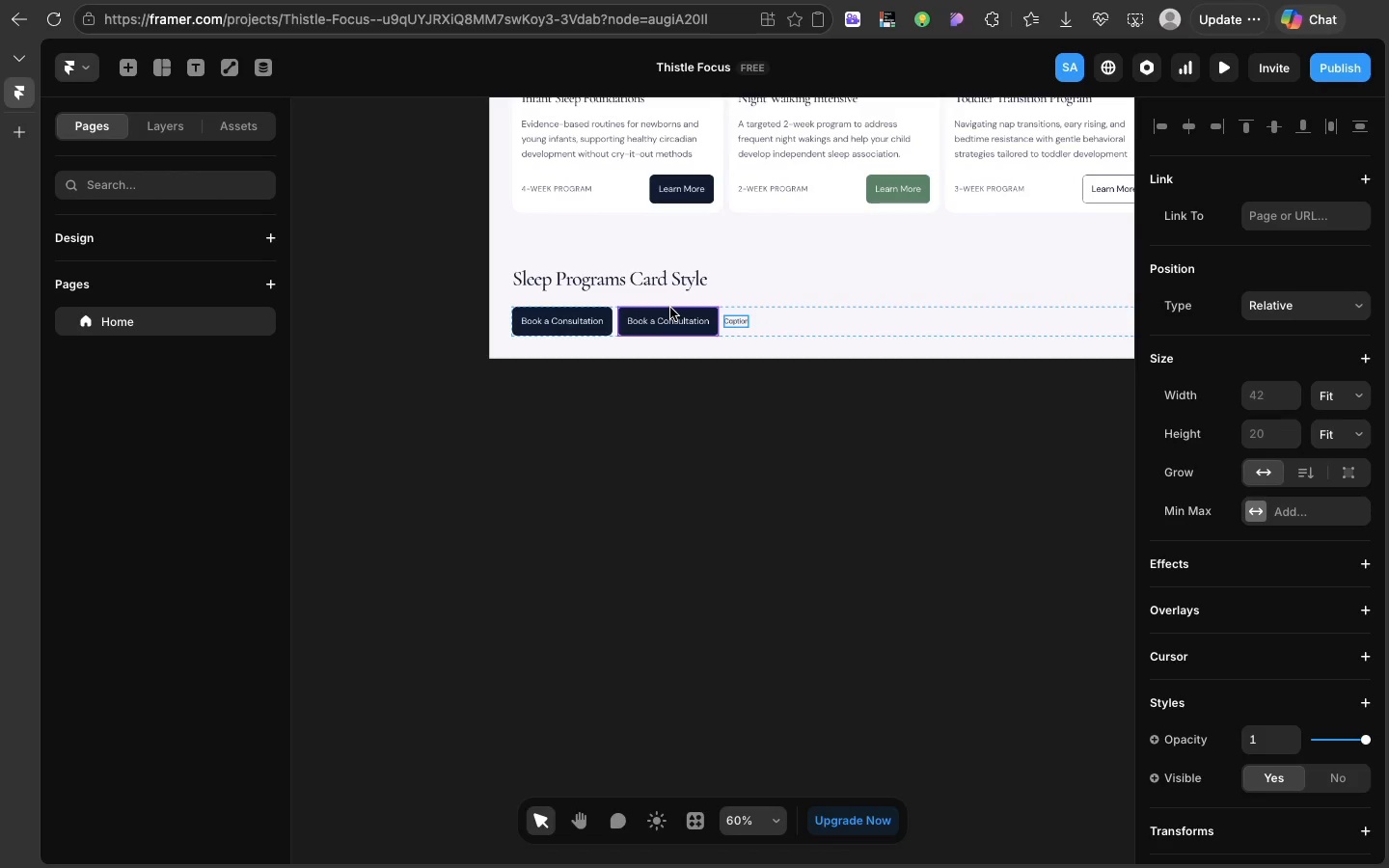 
hold_key(key=ShiftLeft, duration=0.81)
left_click([670, 308])
 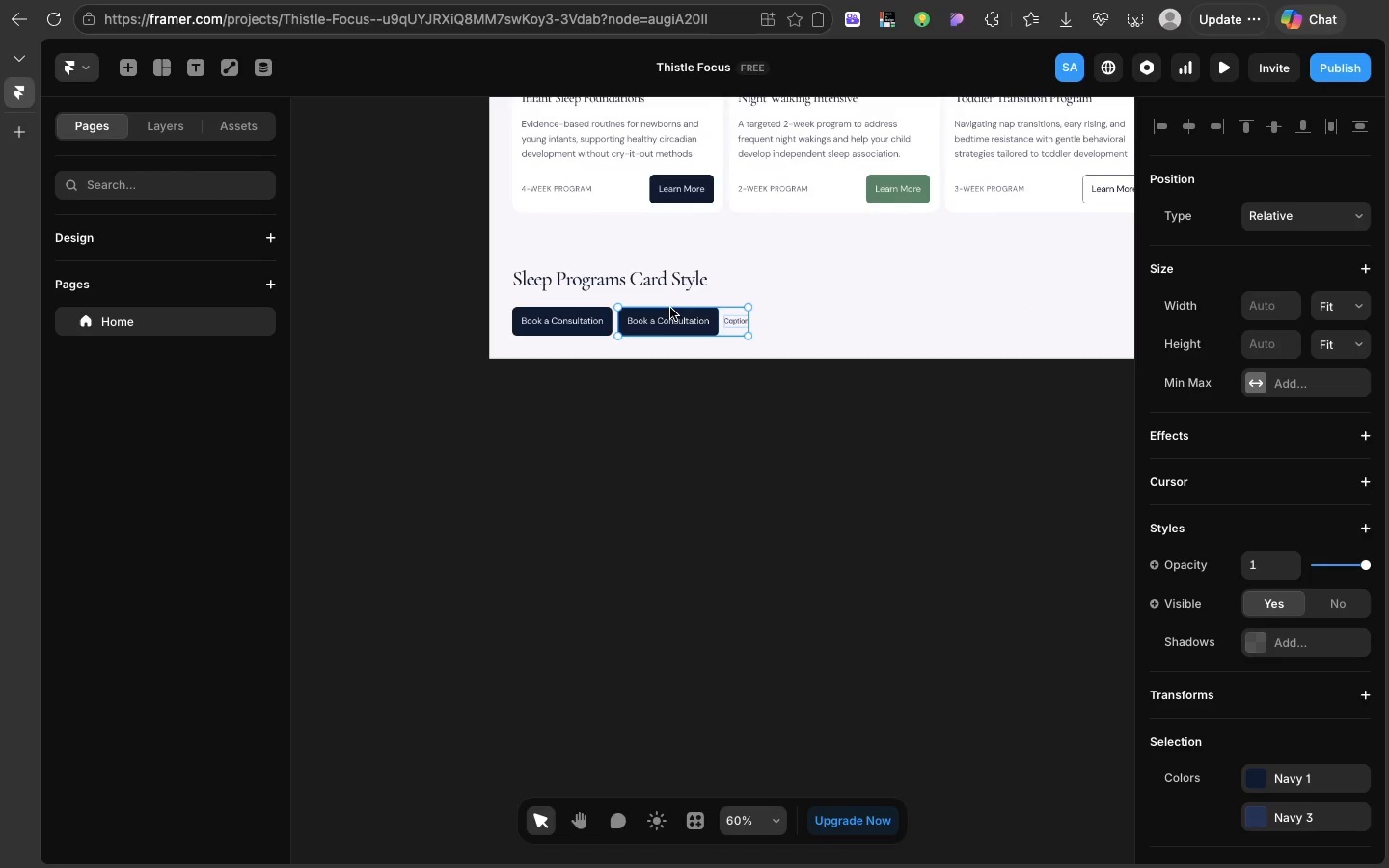 
right_click([670, 308])
 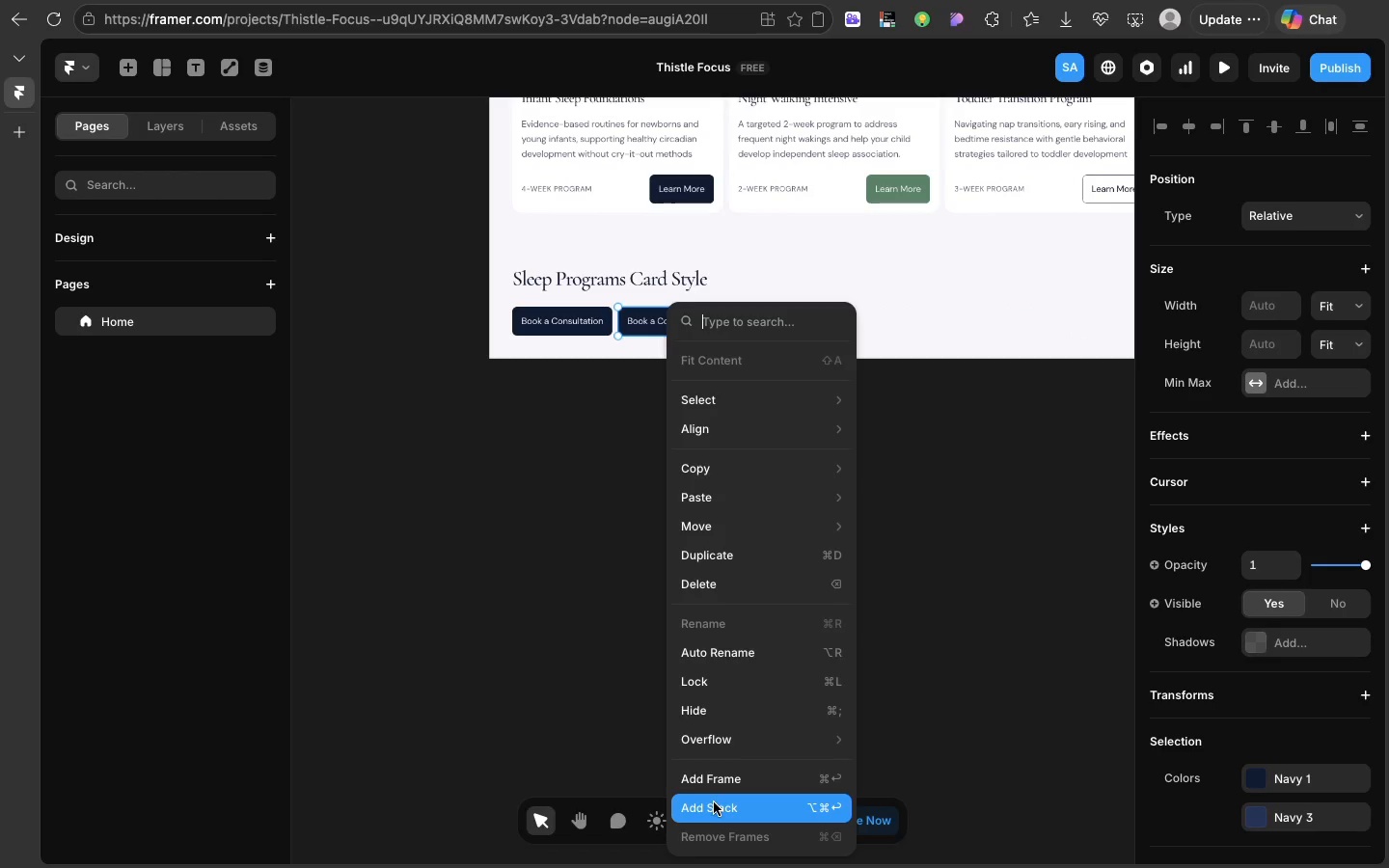 
left_click([714, 802])
 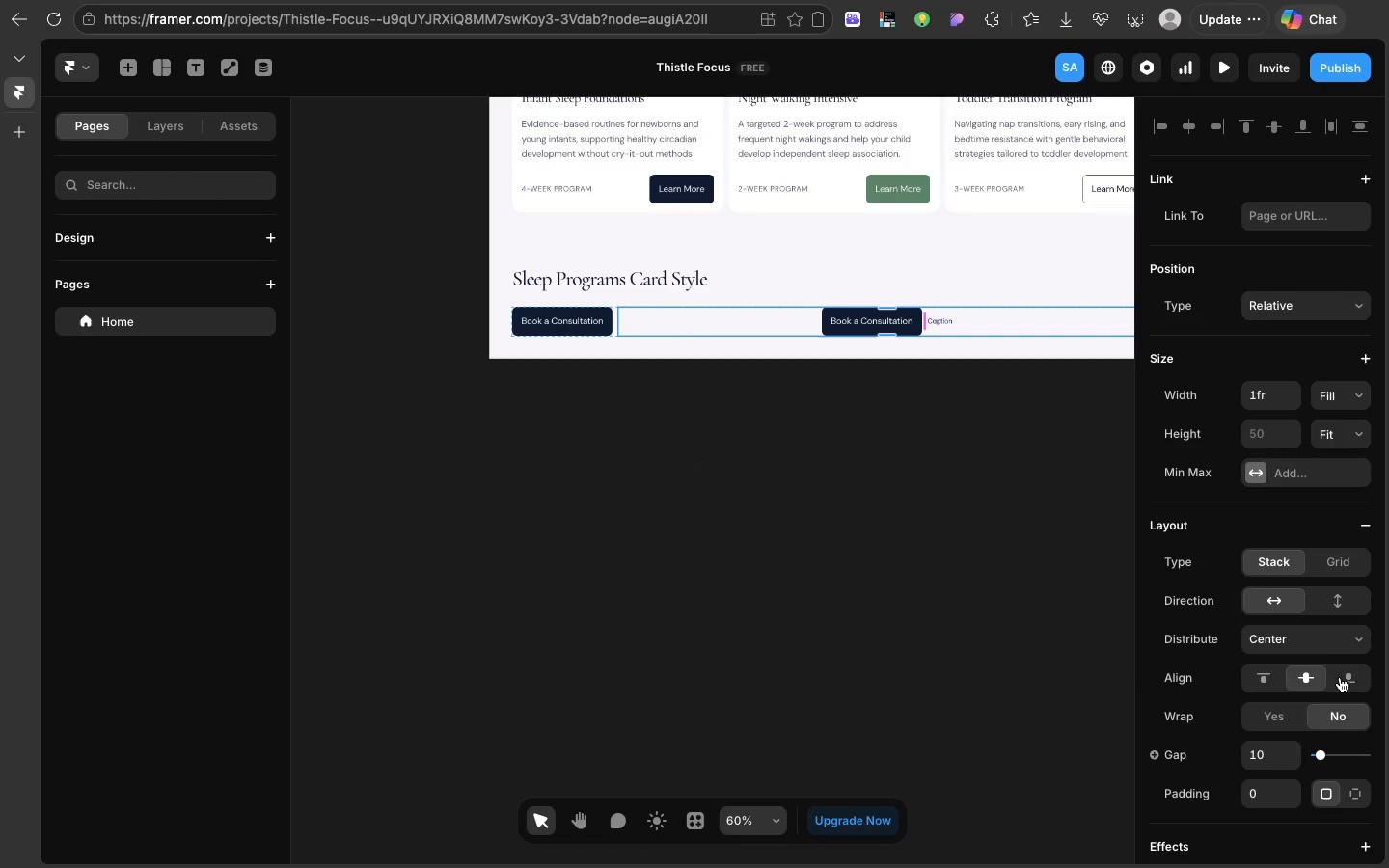 
left_click([1322, 610])
 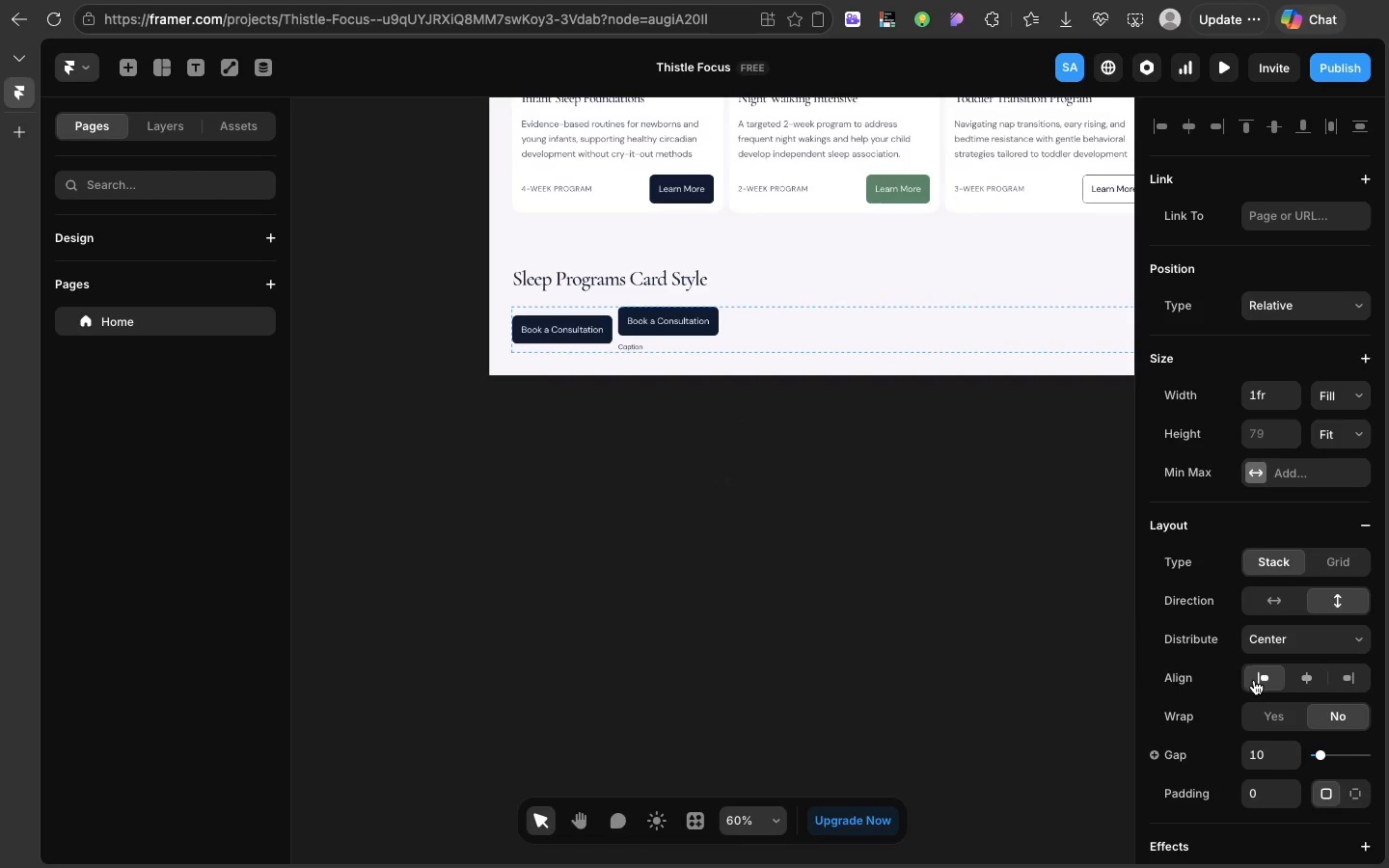 
left_click([1254, 680])
 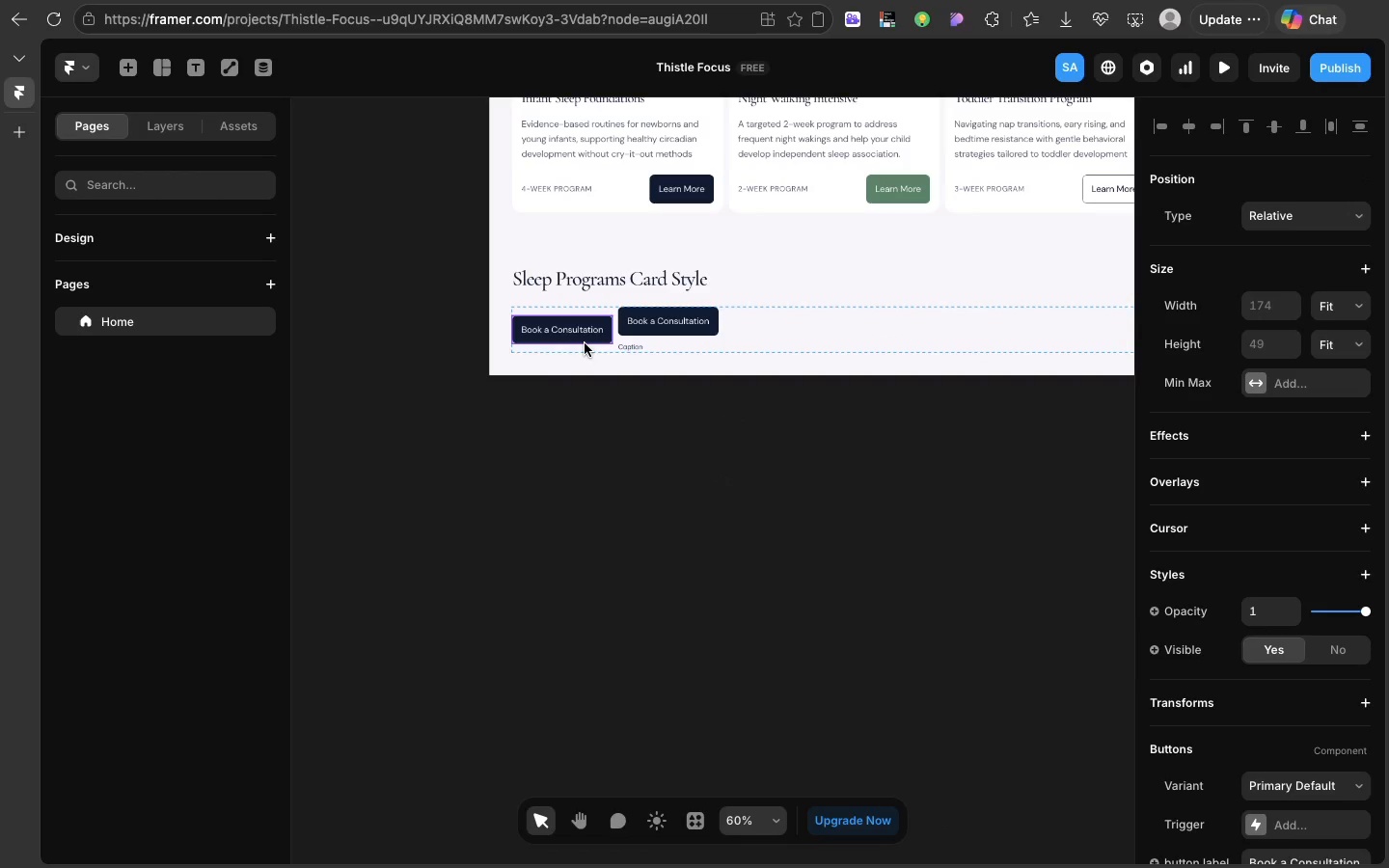 
left_click([585, 343])
 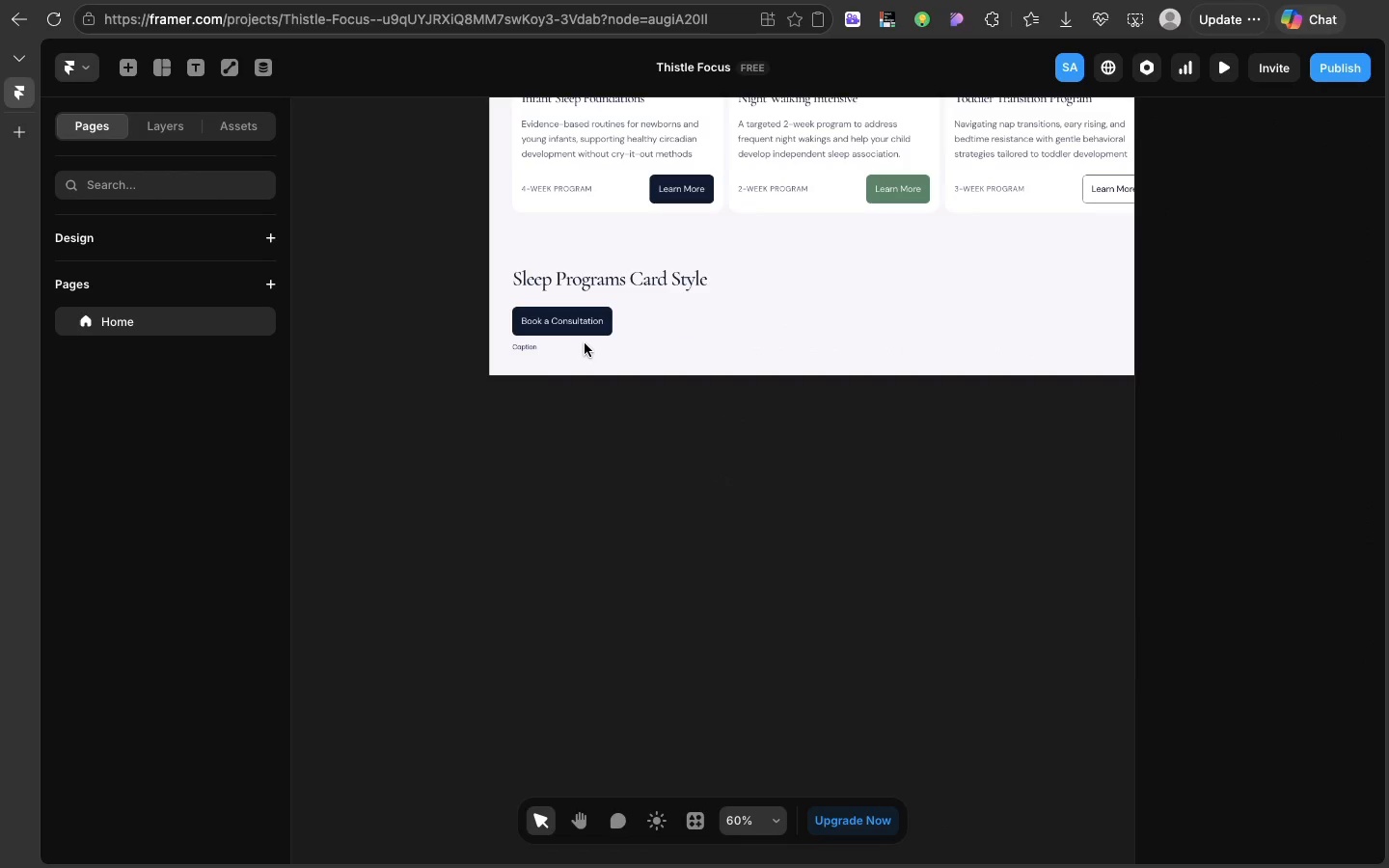 
key(Backspace)
 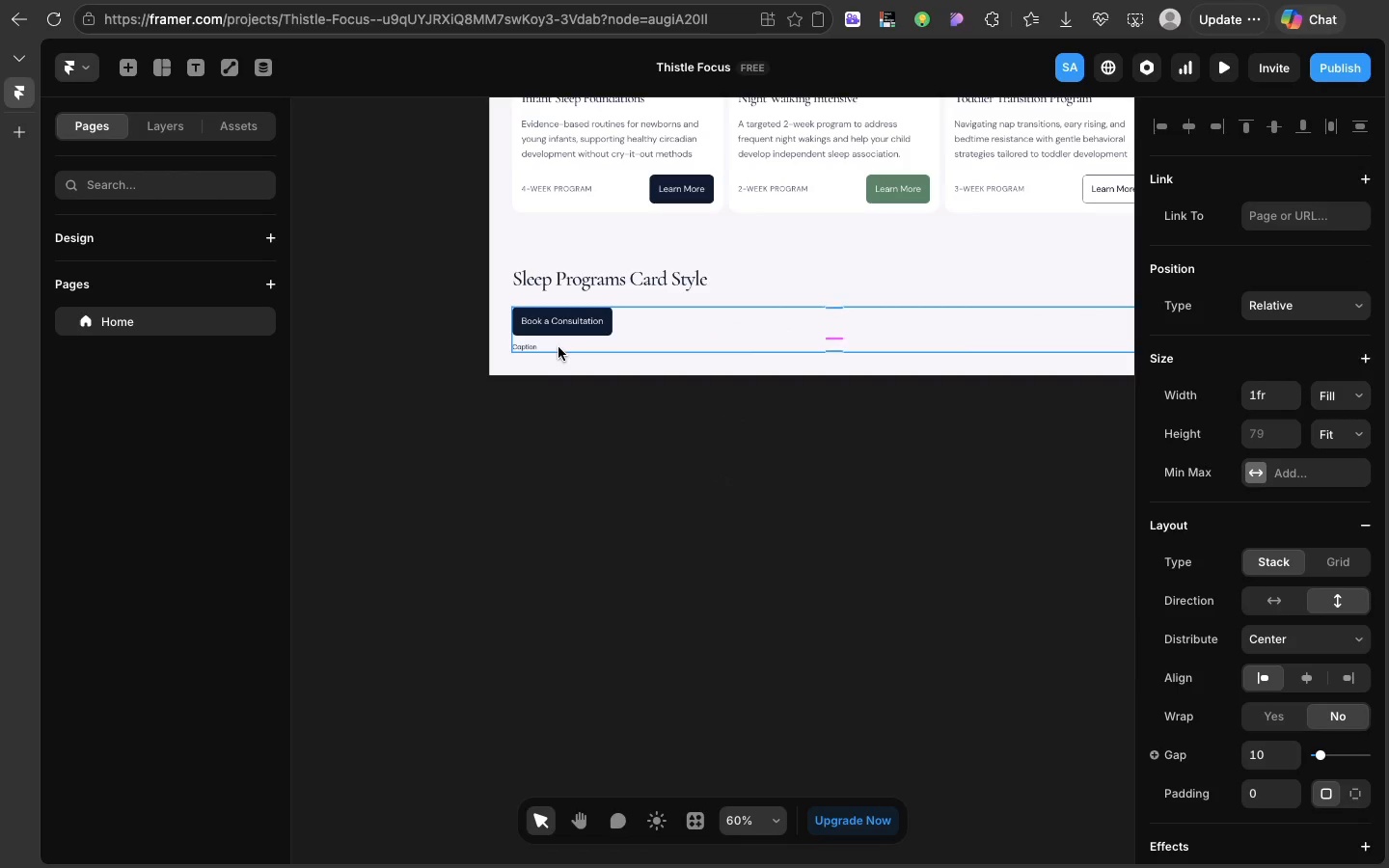 
left_click([558, 347])
 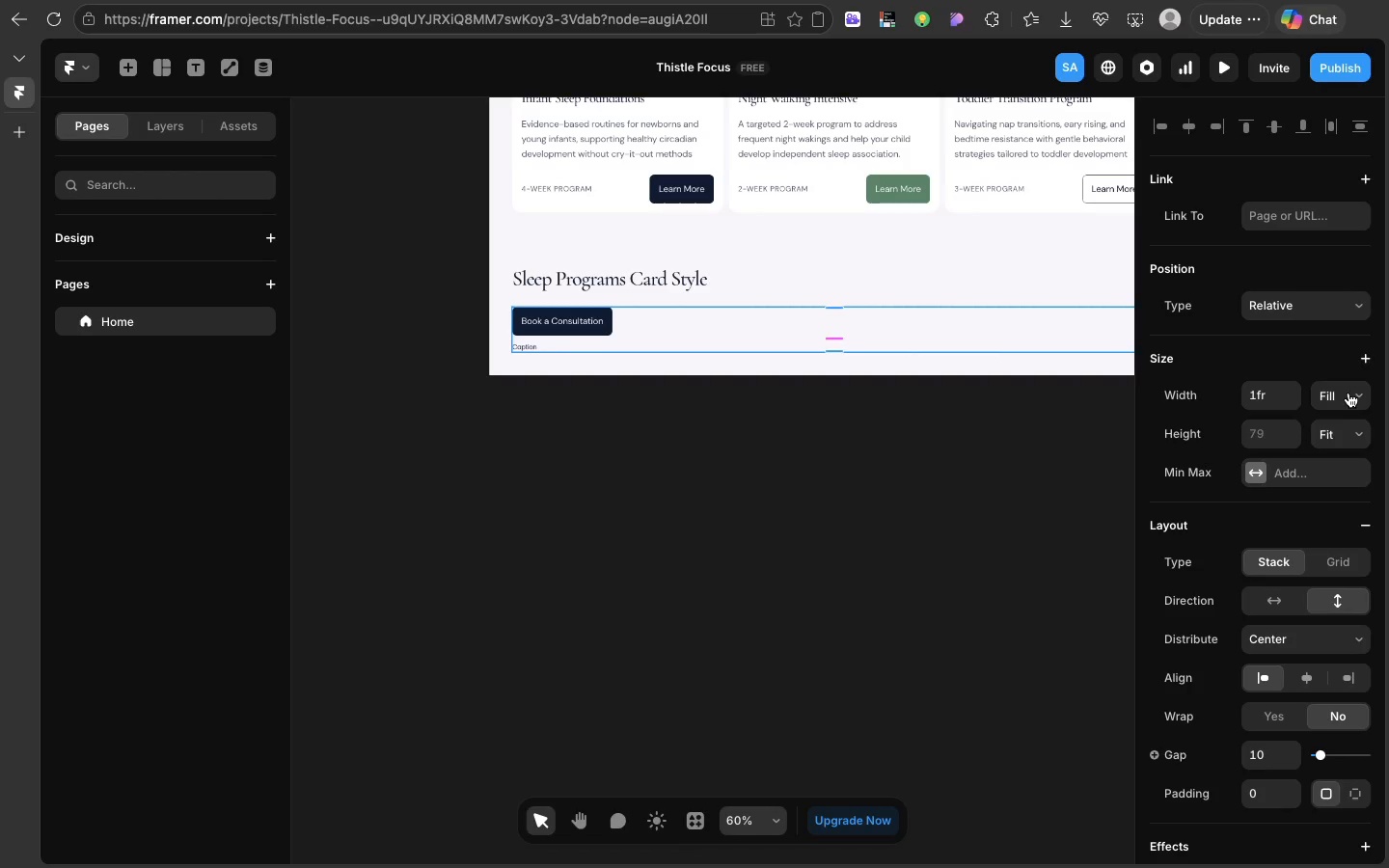 
left_click([1348, 393])
 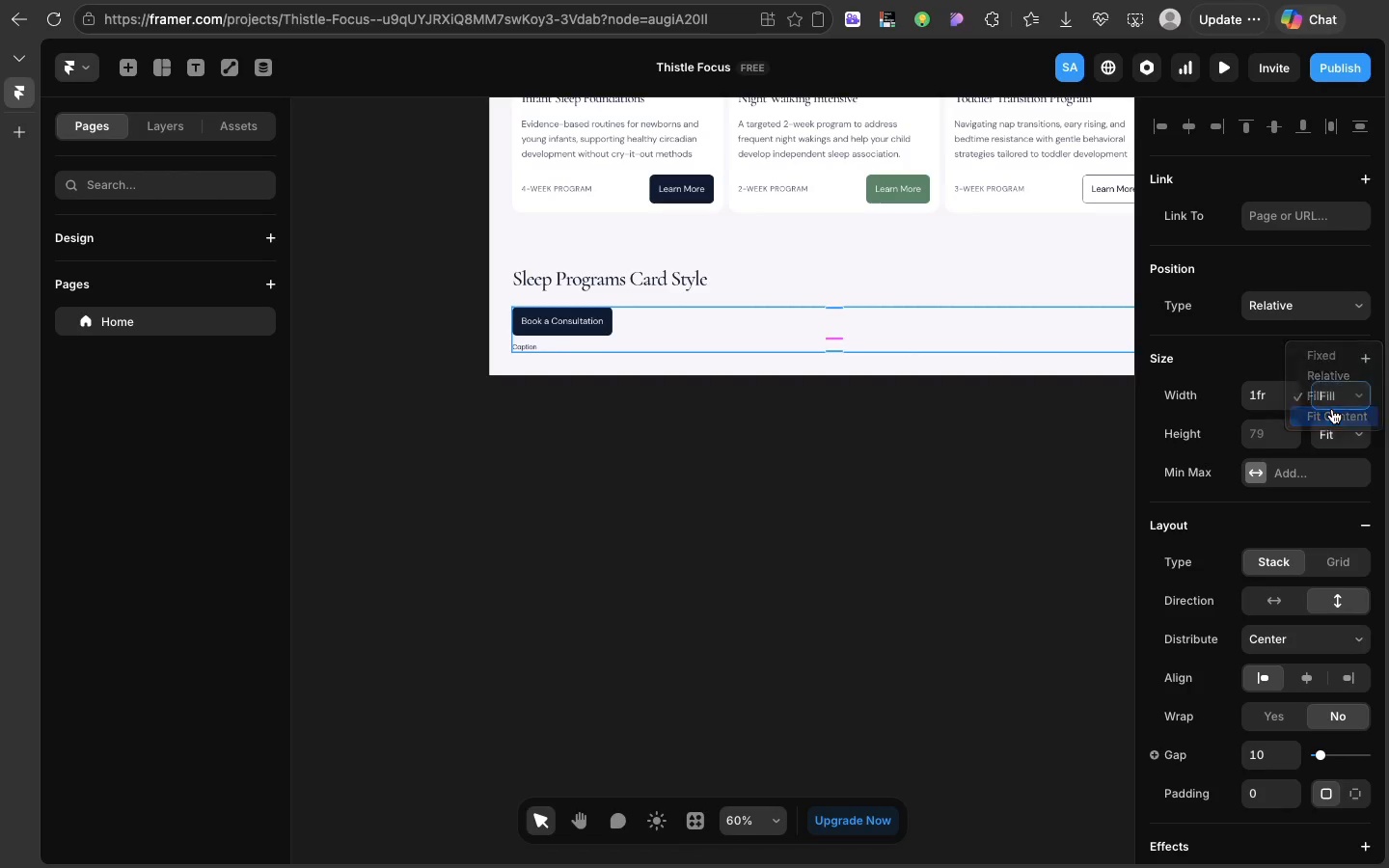 
left_click([1332, 409])
 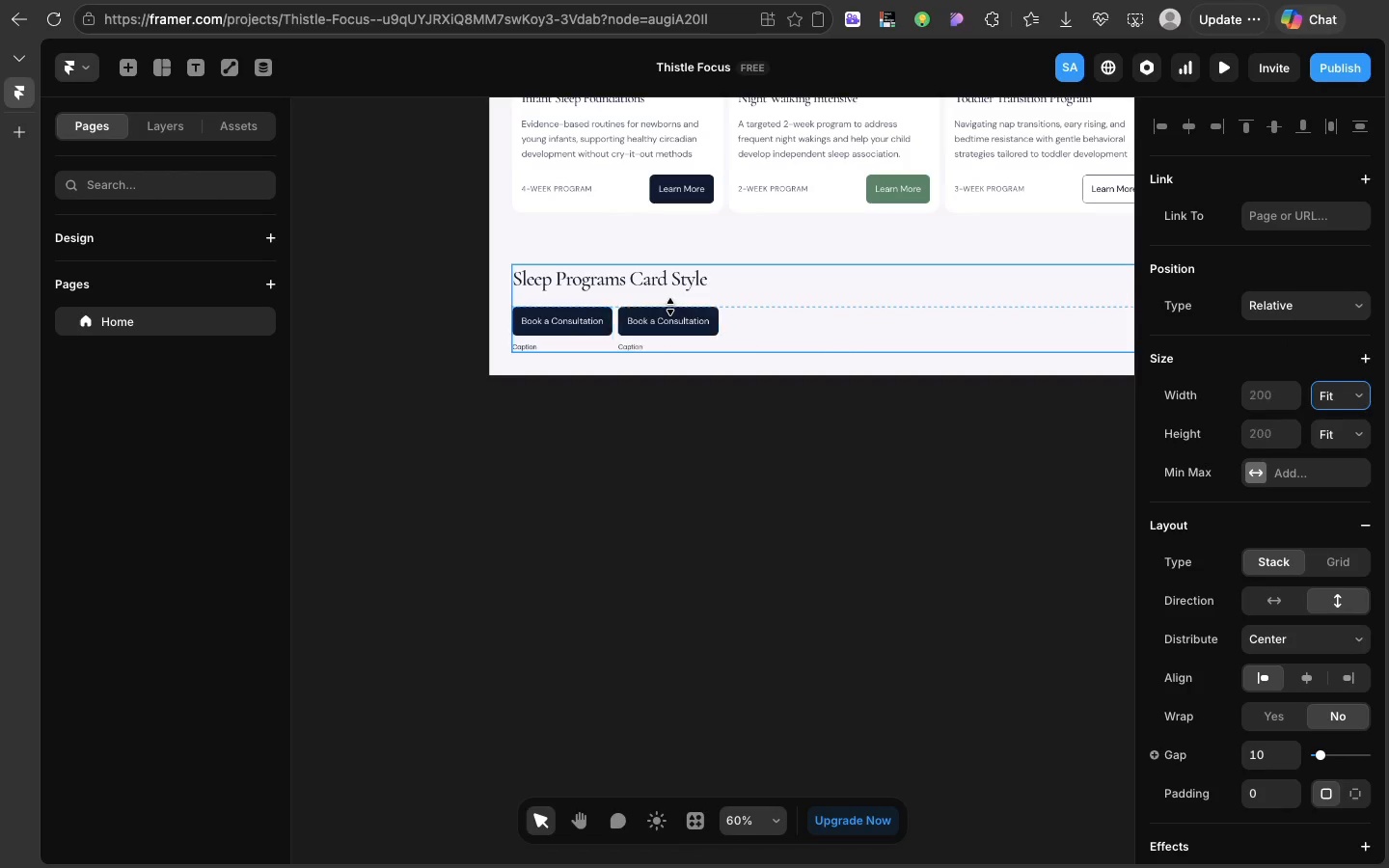 
key(Meta+D)
 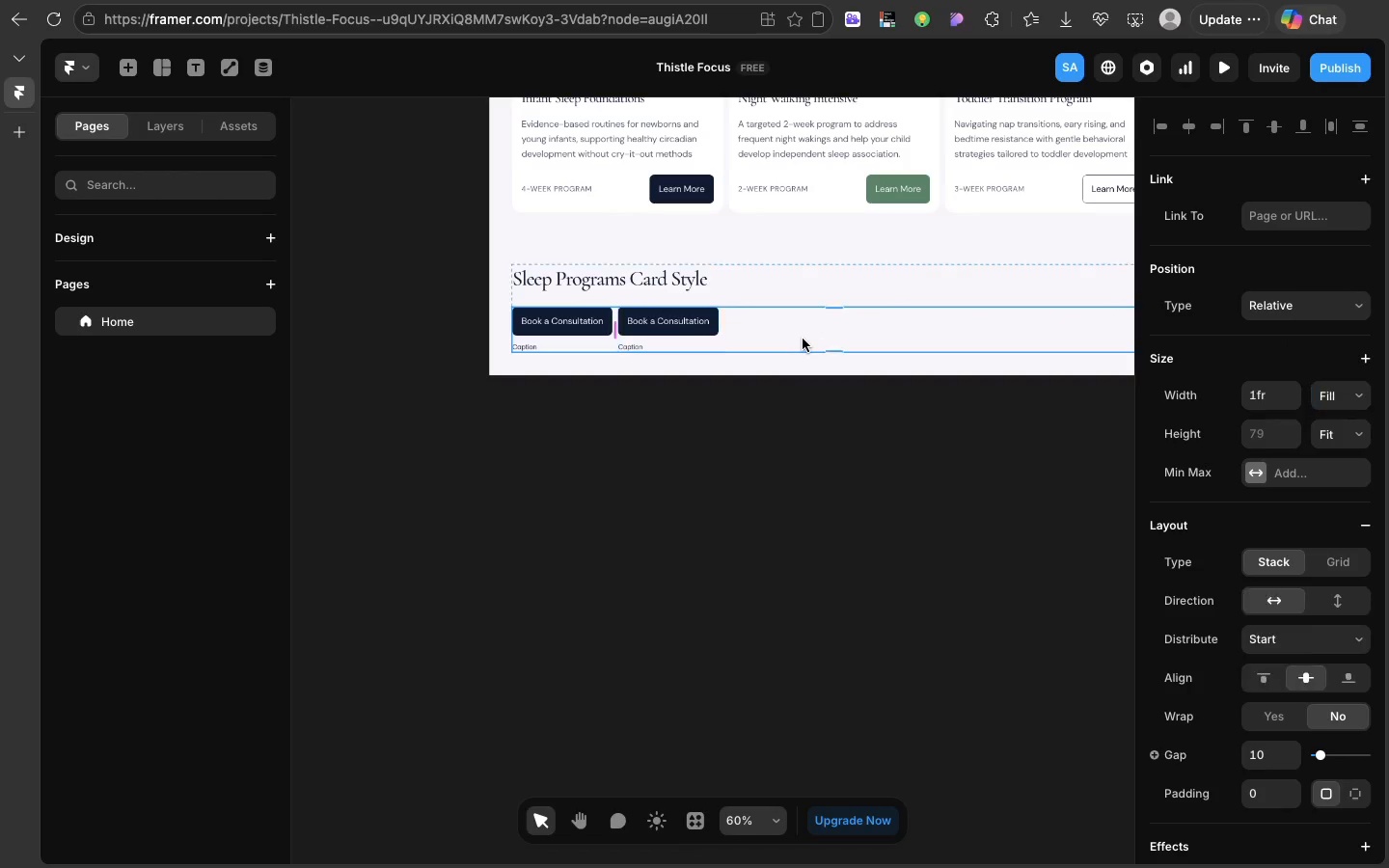 
left_click([803, 339])
 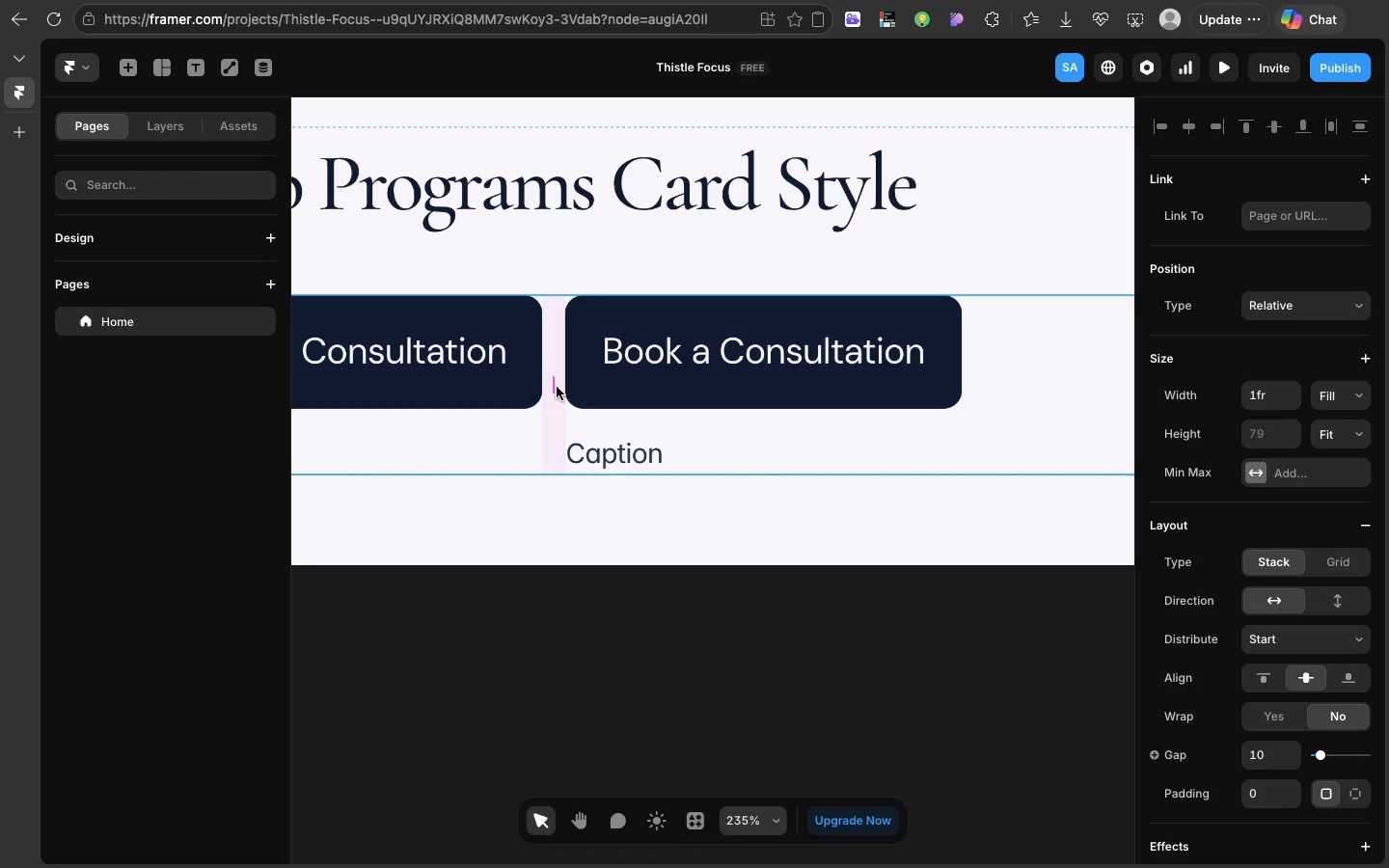 
left_click_drag(start_coordinate=[556, 387], to_coordinate=[681, 384])
 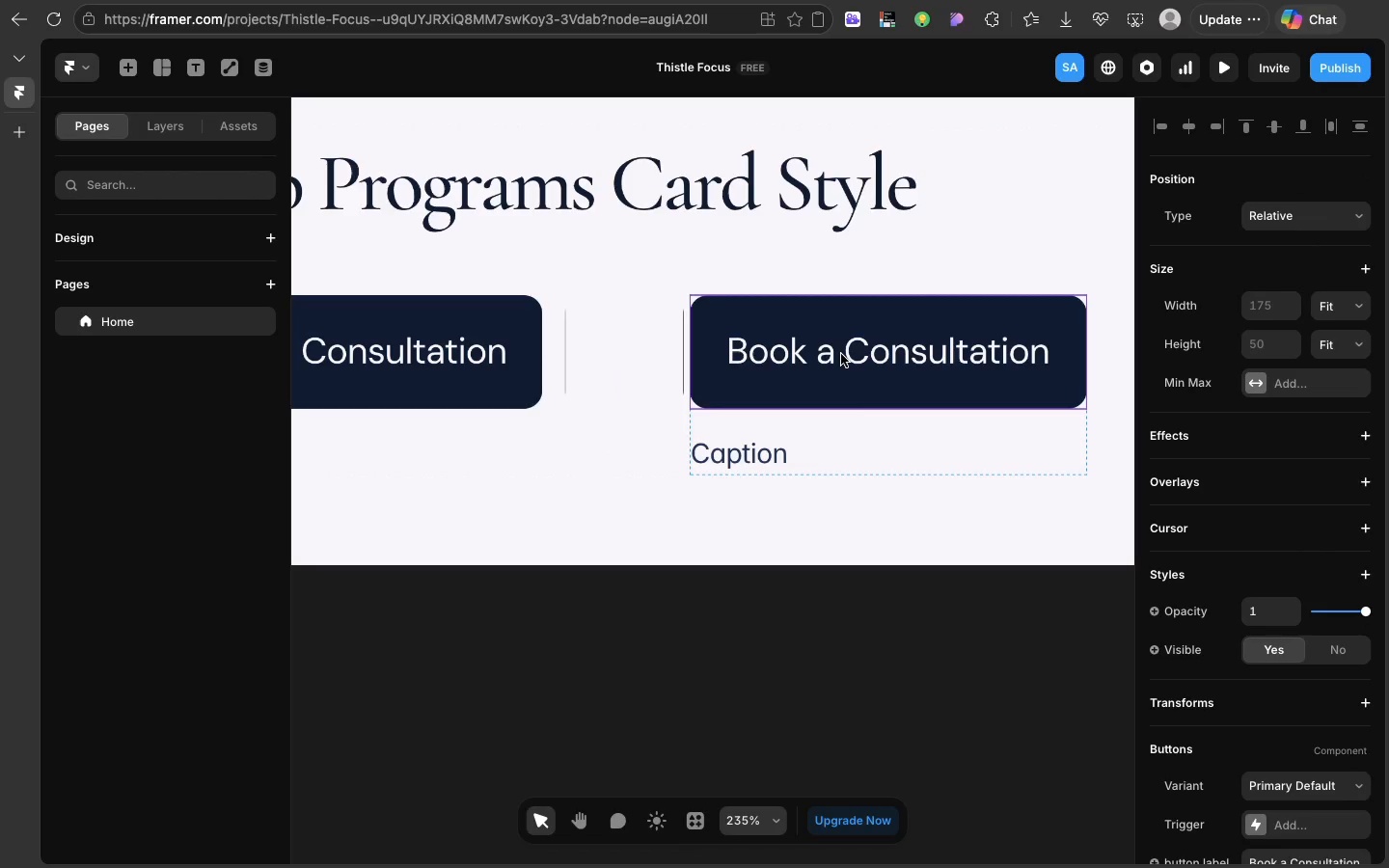 
left_click([841, 354])
 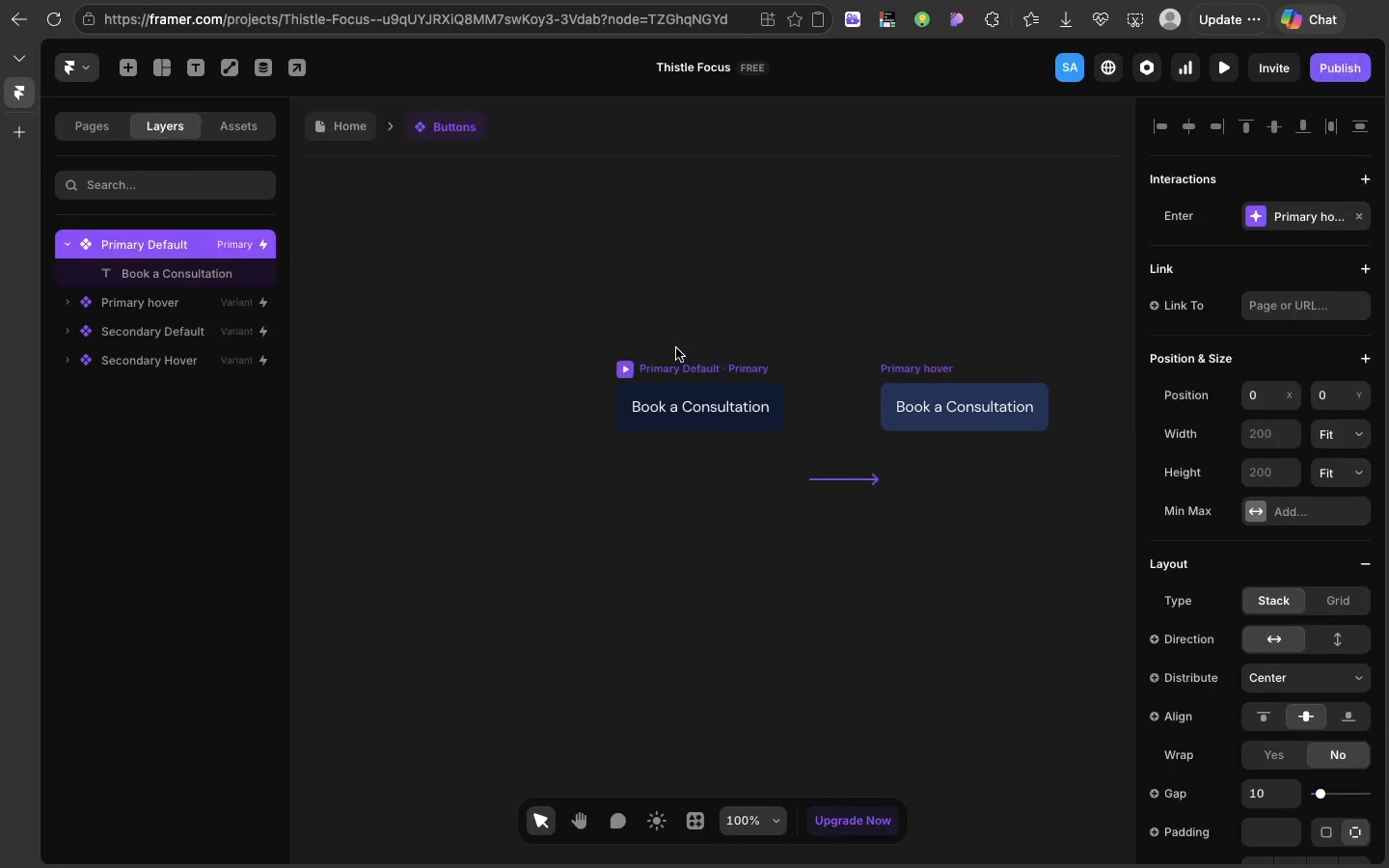 
double_click([841, 354])
 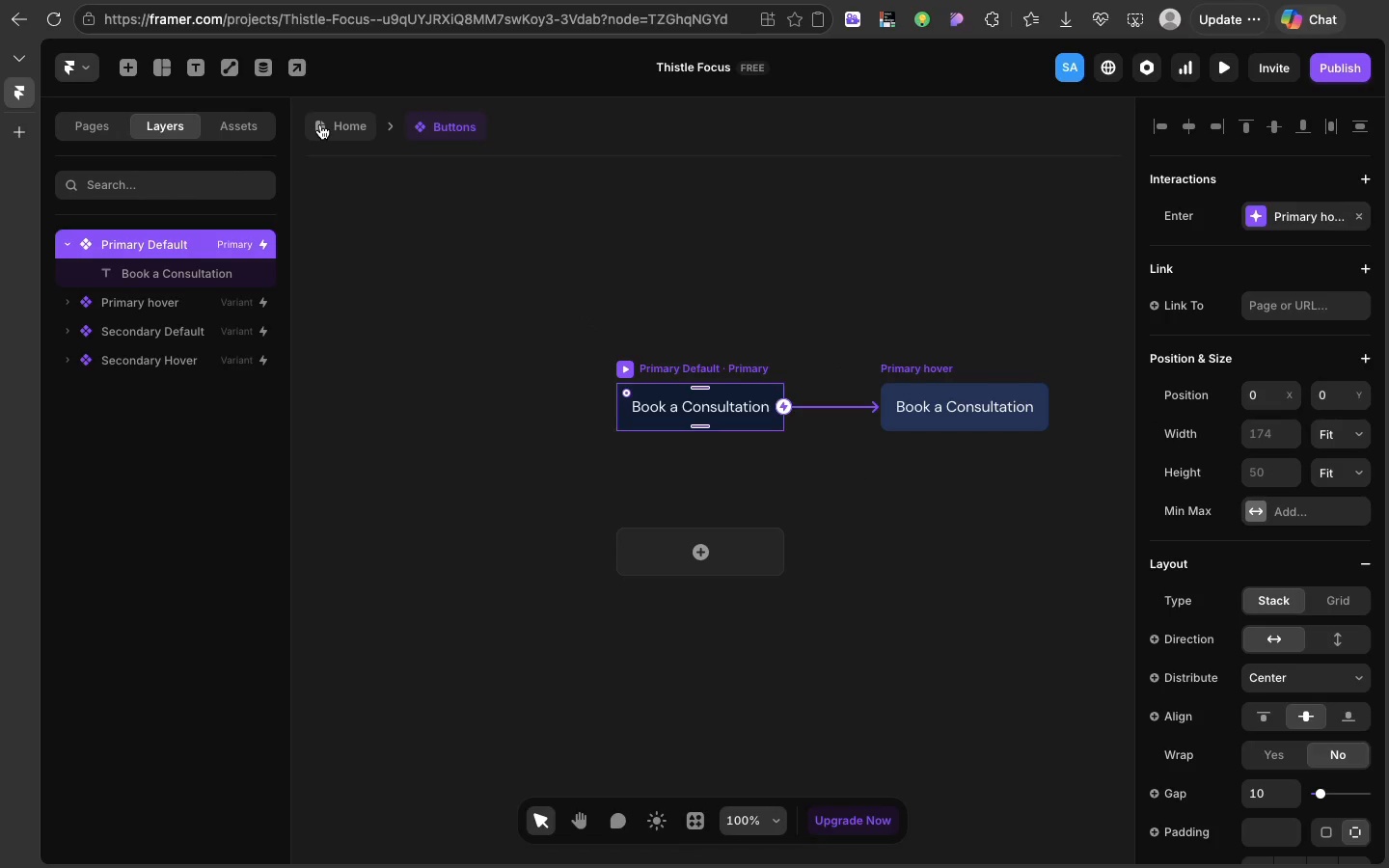 
left_click([320, 124])
 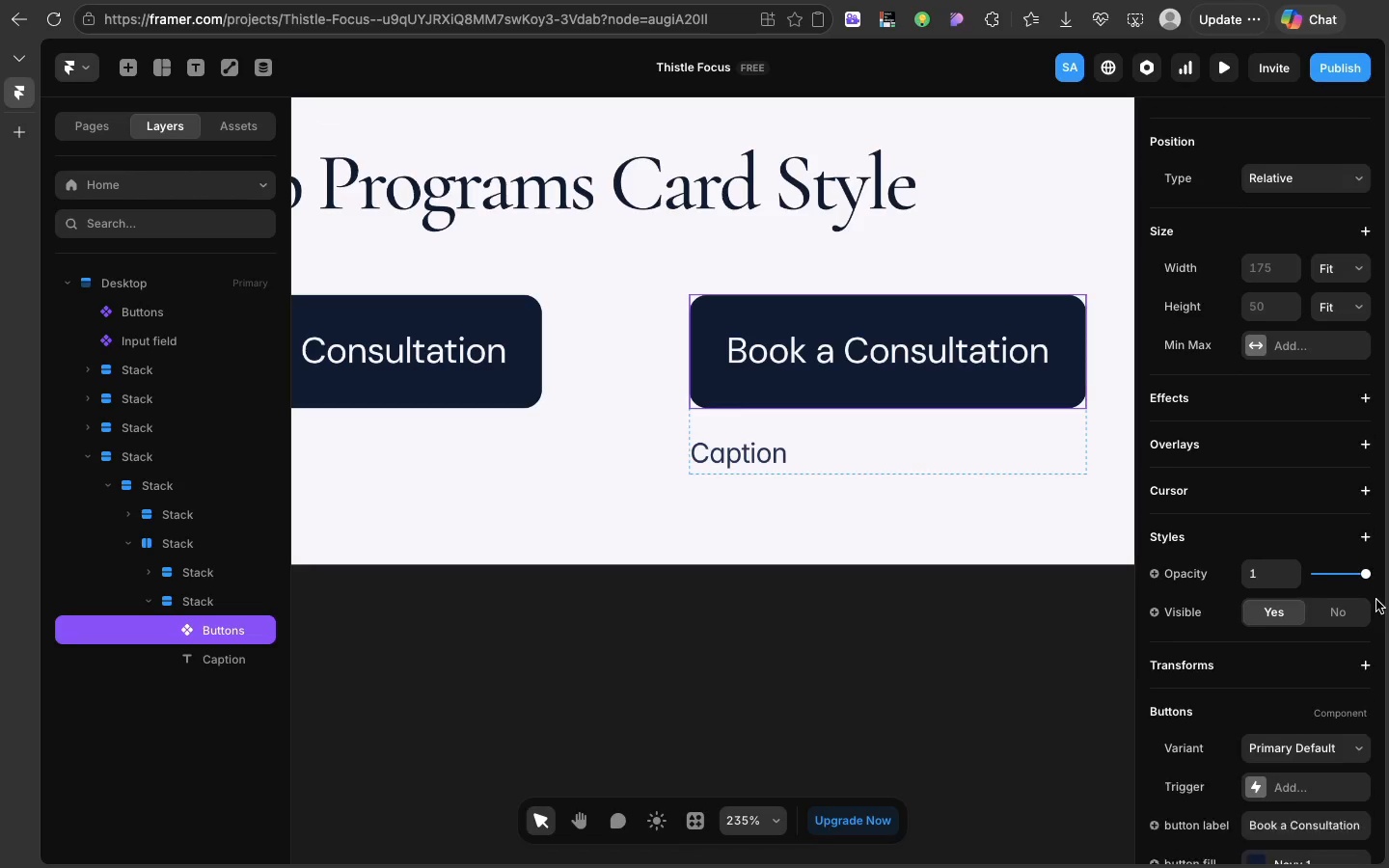 
scroll: coordinate [1376, 600], scroll_direction: down, amount: 19.0
 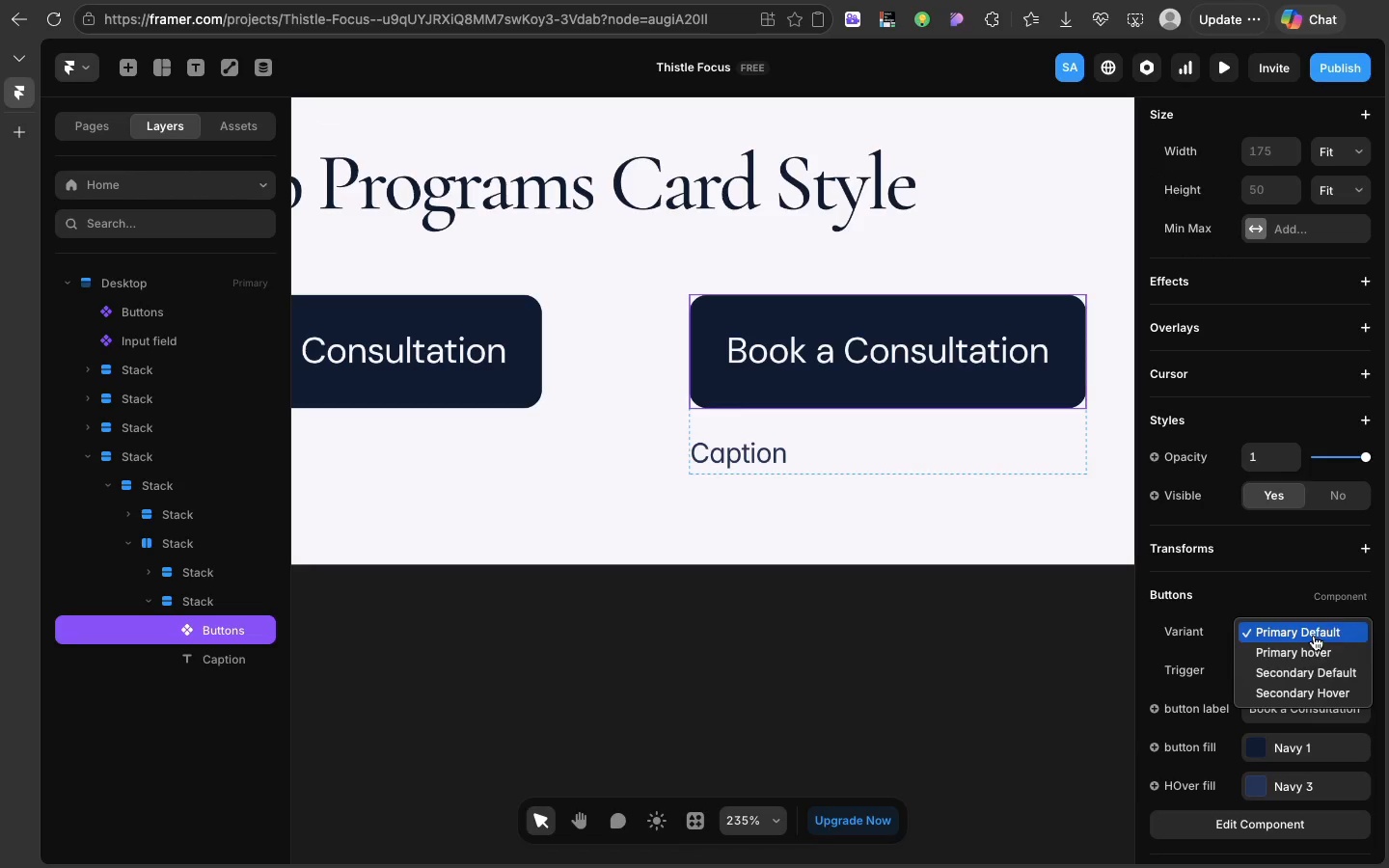 
left_click([1320, 621])
 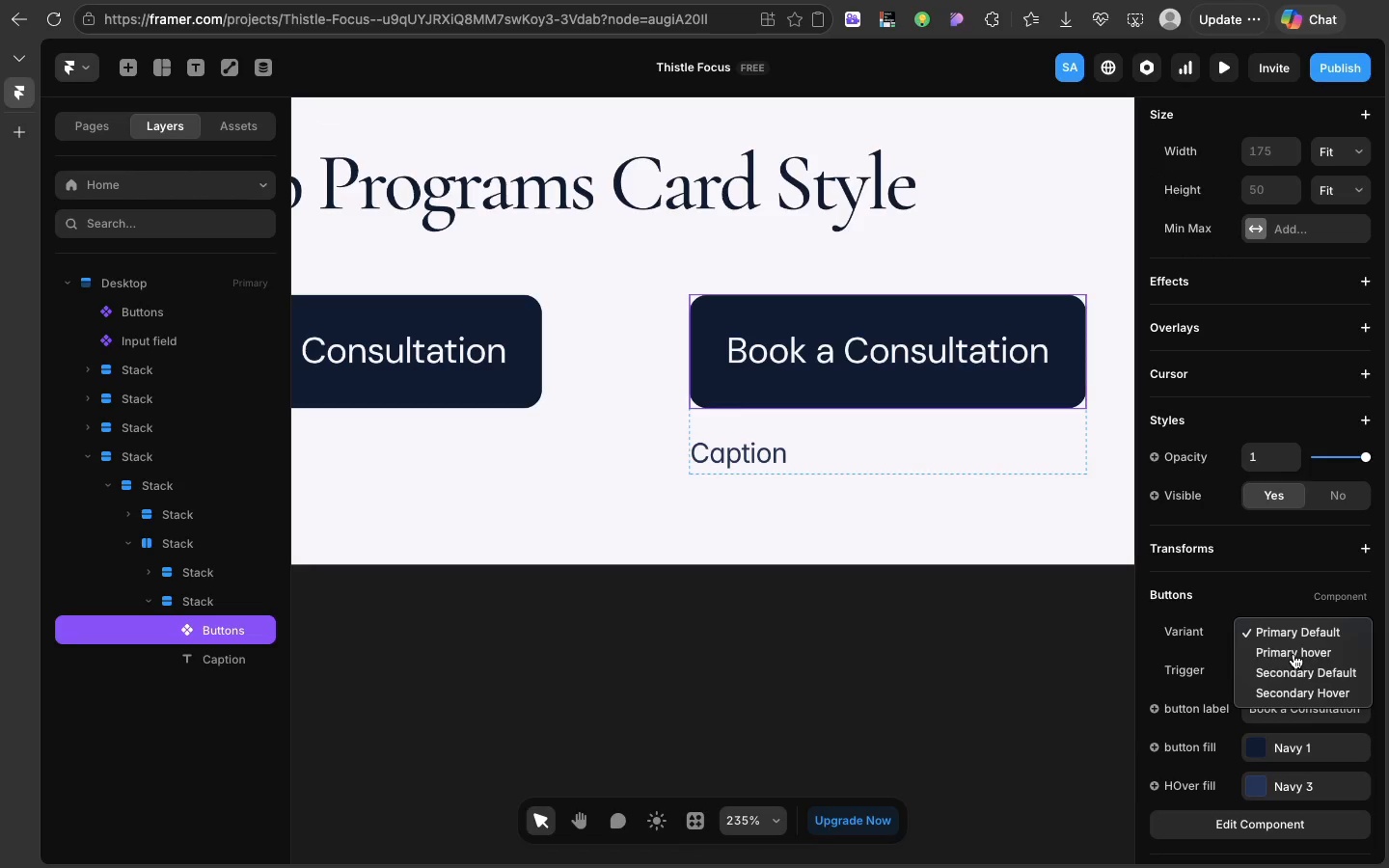 
left_click([1294, 654])
 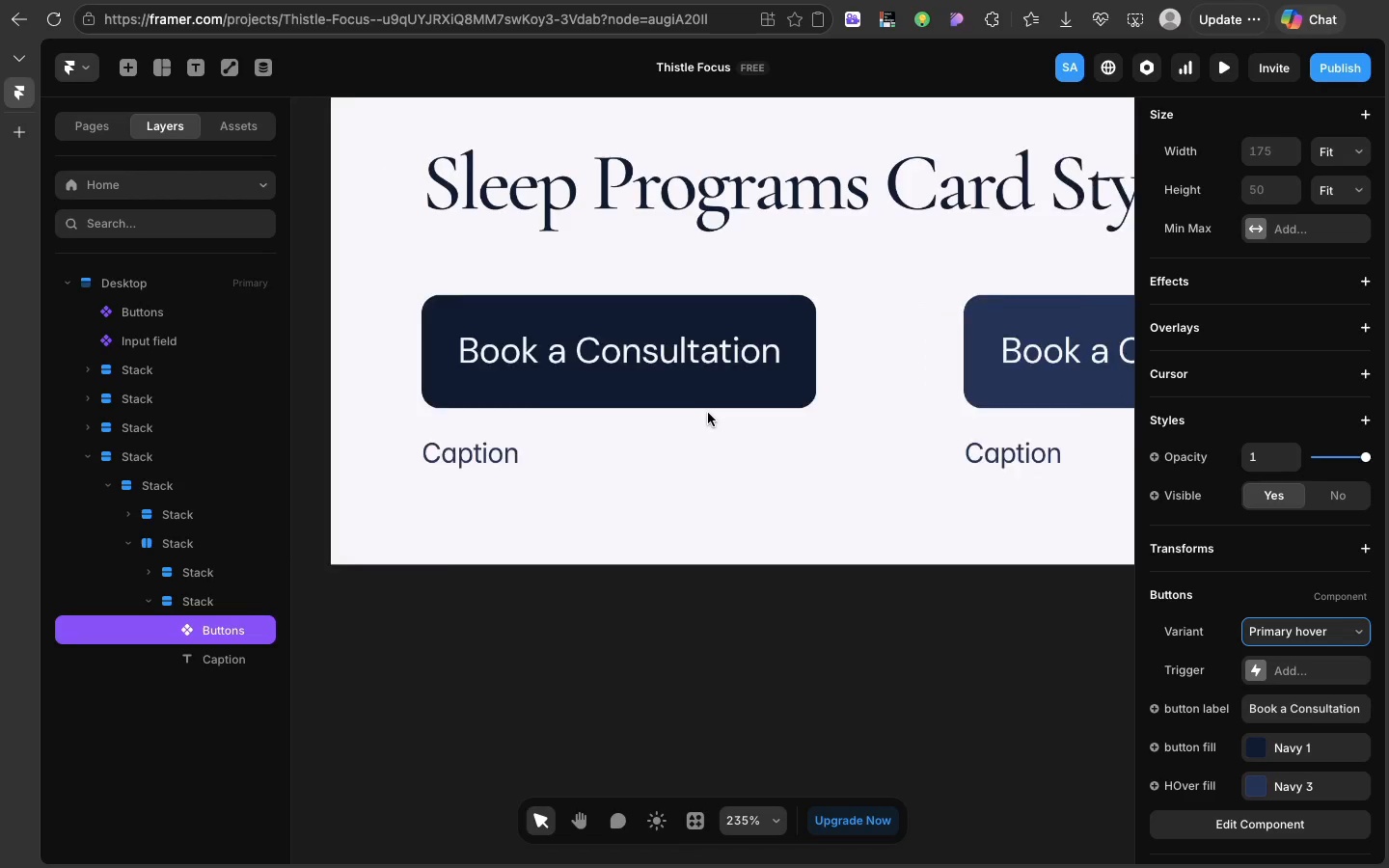 
scroll: coordinate [708, 407], scroll_direction: up, amount: 57.0
 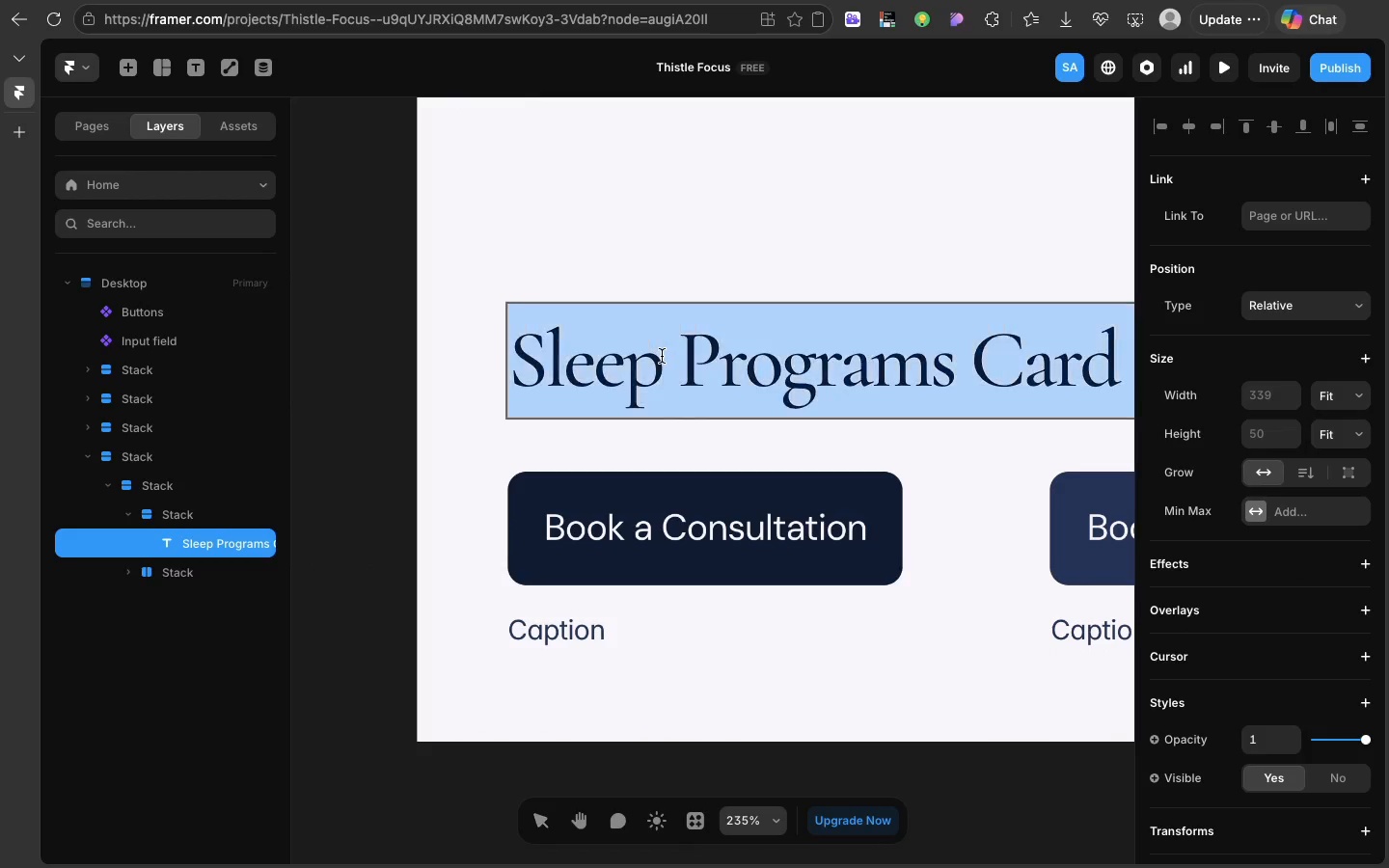 
double_click([662, 356])
 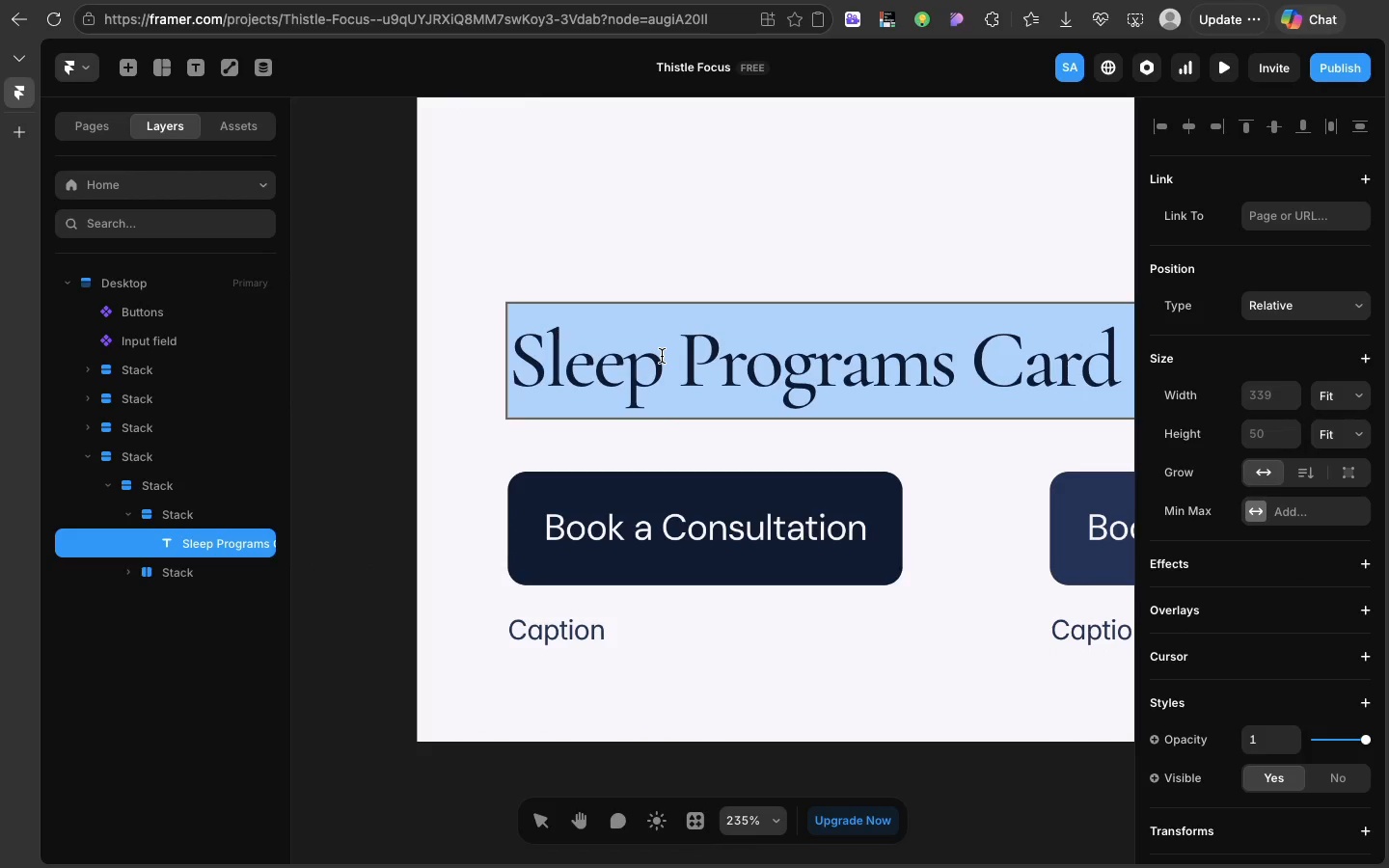 
triple_click([662, 356])
 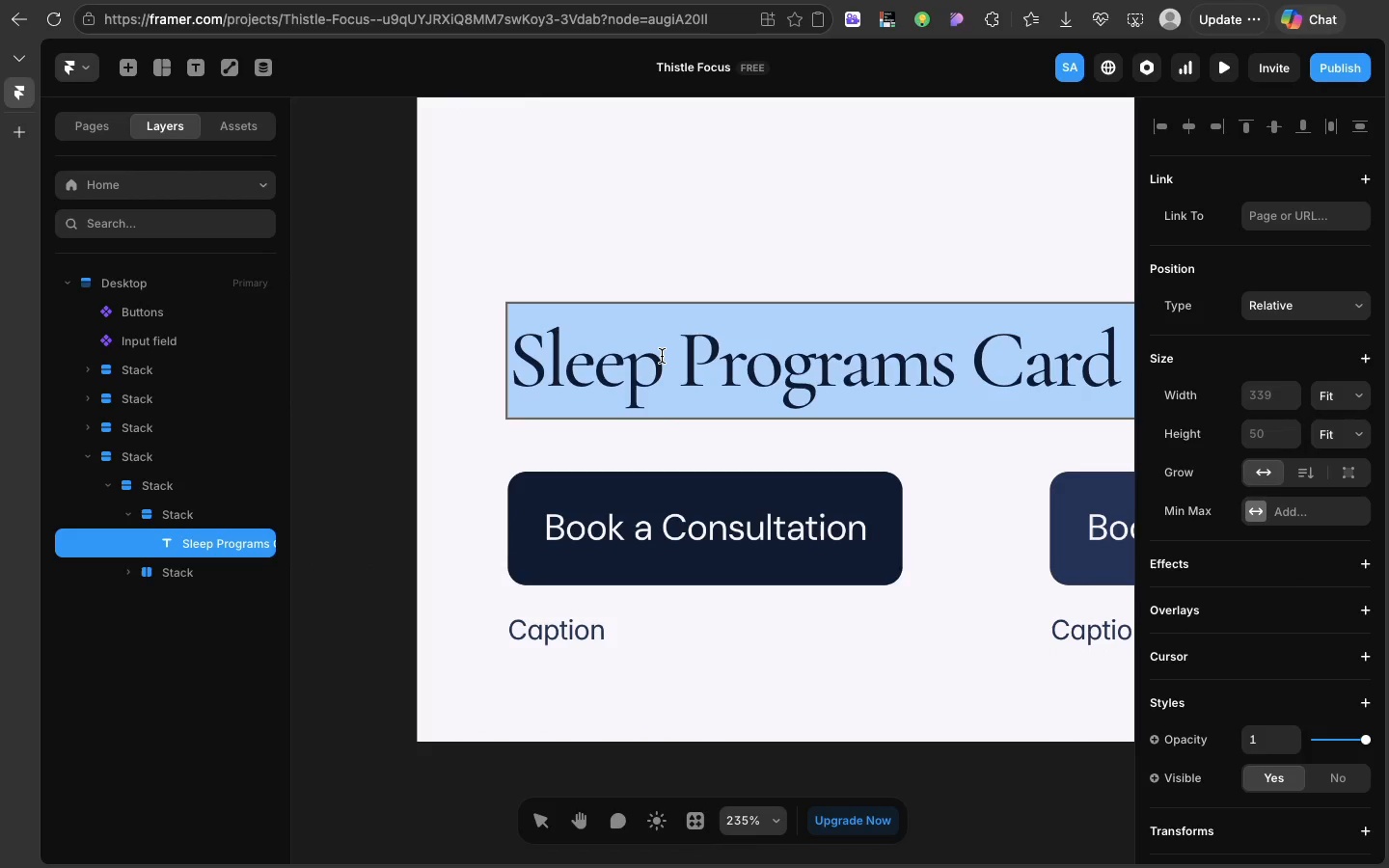 
triple_click([662, 356])
 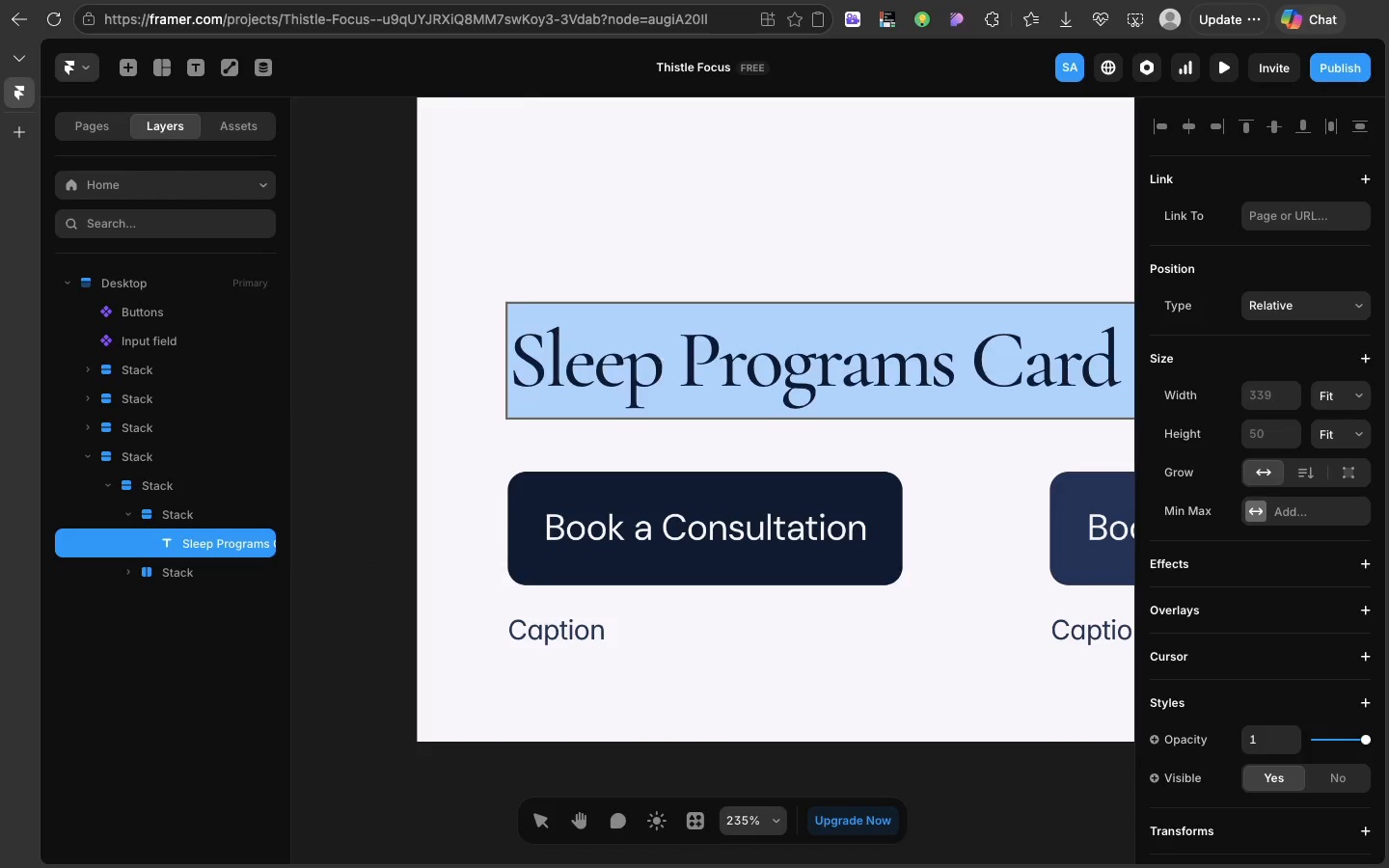 
type(Buttons)